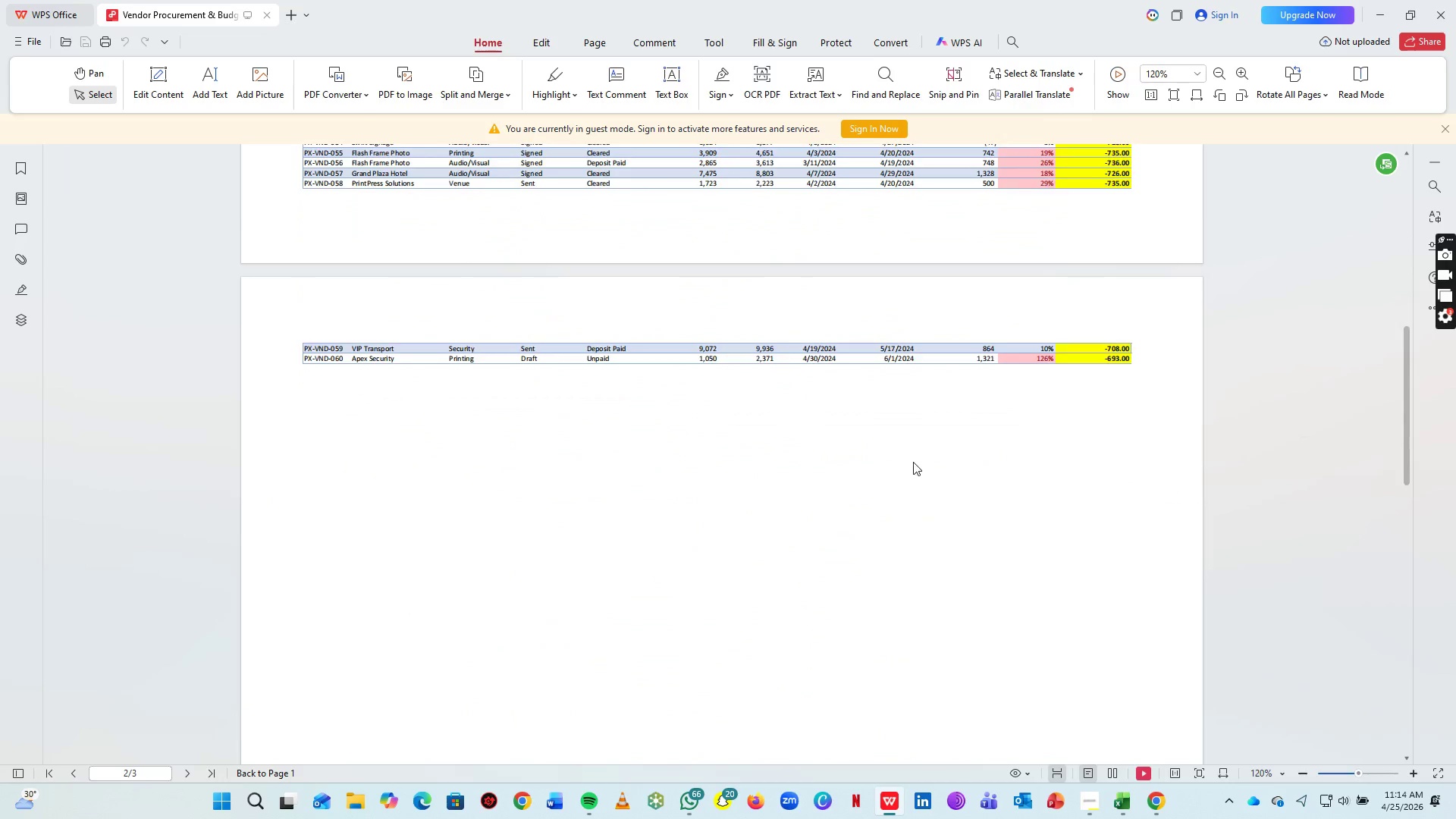 
scroll: coordinate [913, 462], scroll_direction: down, amount: 29.0
 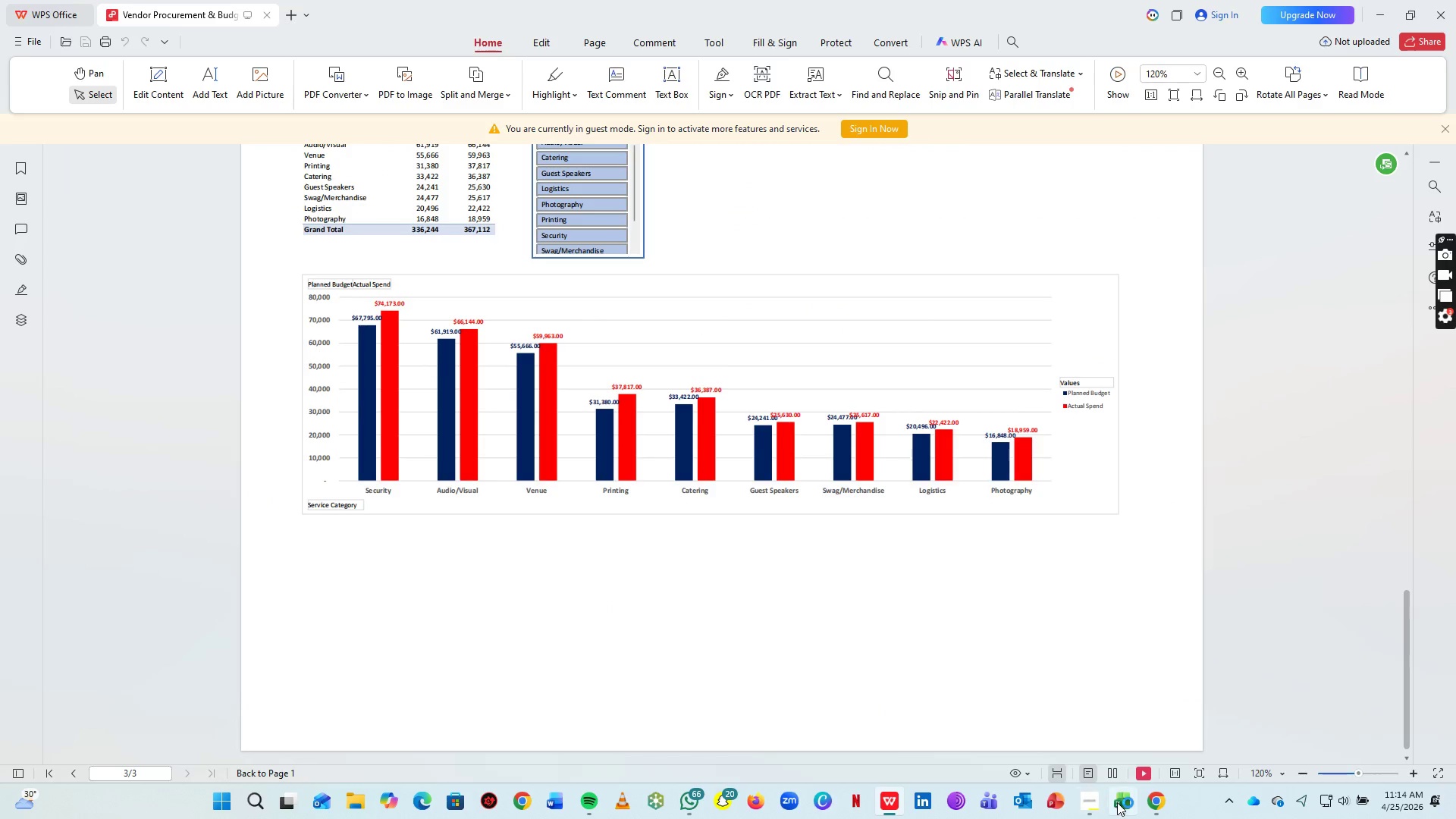 
left_click([1117, 802])
 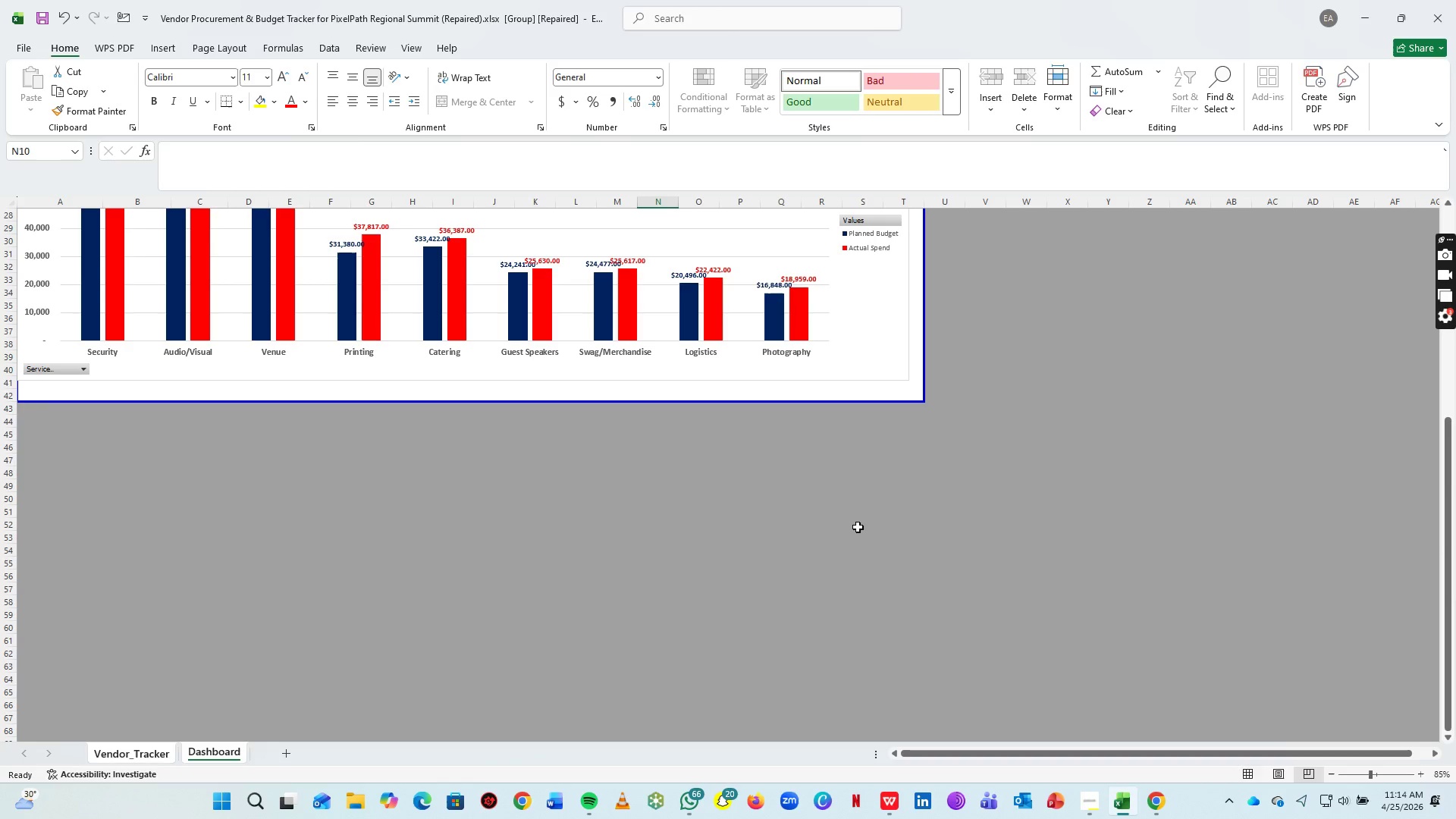 
left_click([857, 502])
 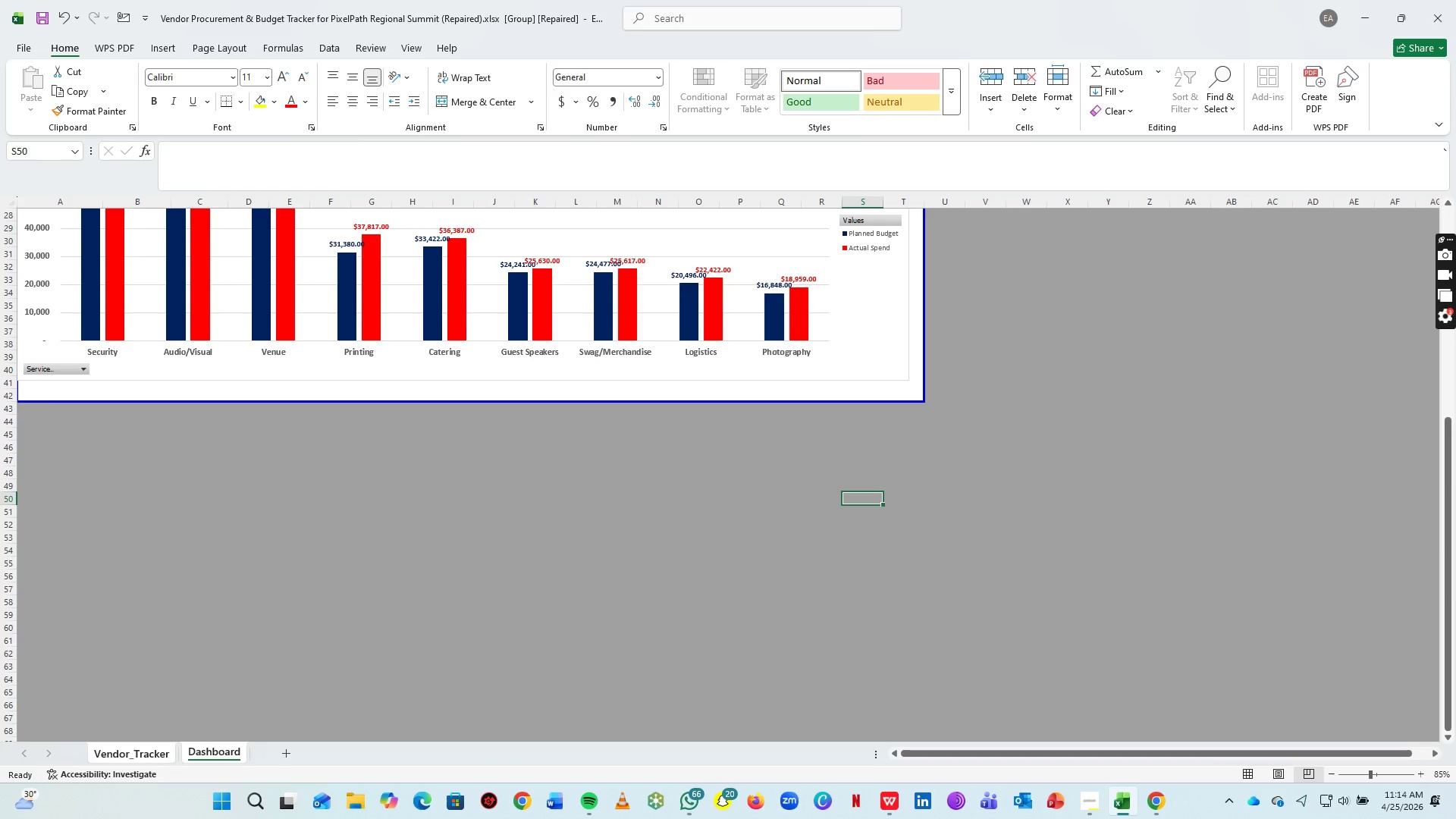 
key(Control+P)
 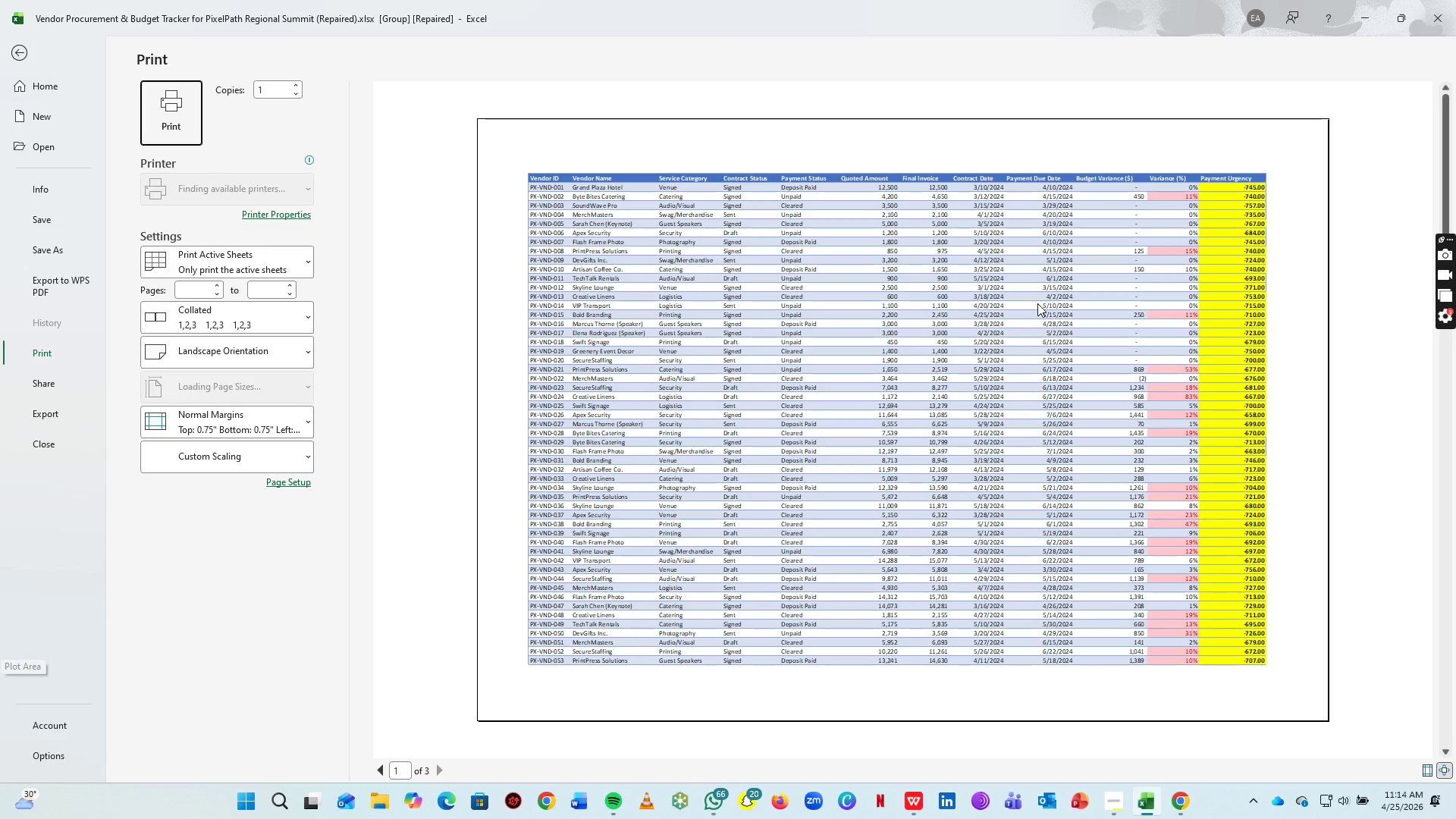 
scroll: coordinate [1014, 324], scroll_direction: down, amount: 6.0
 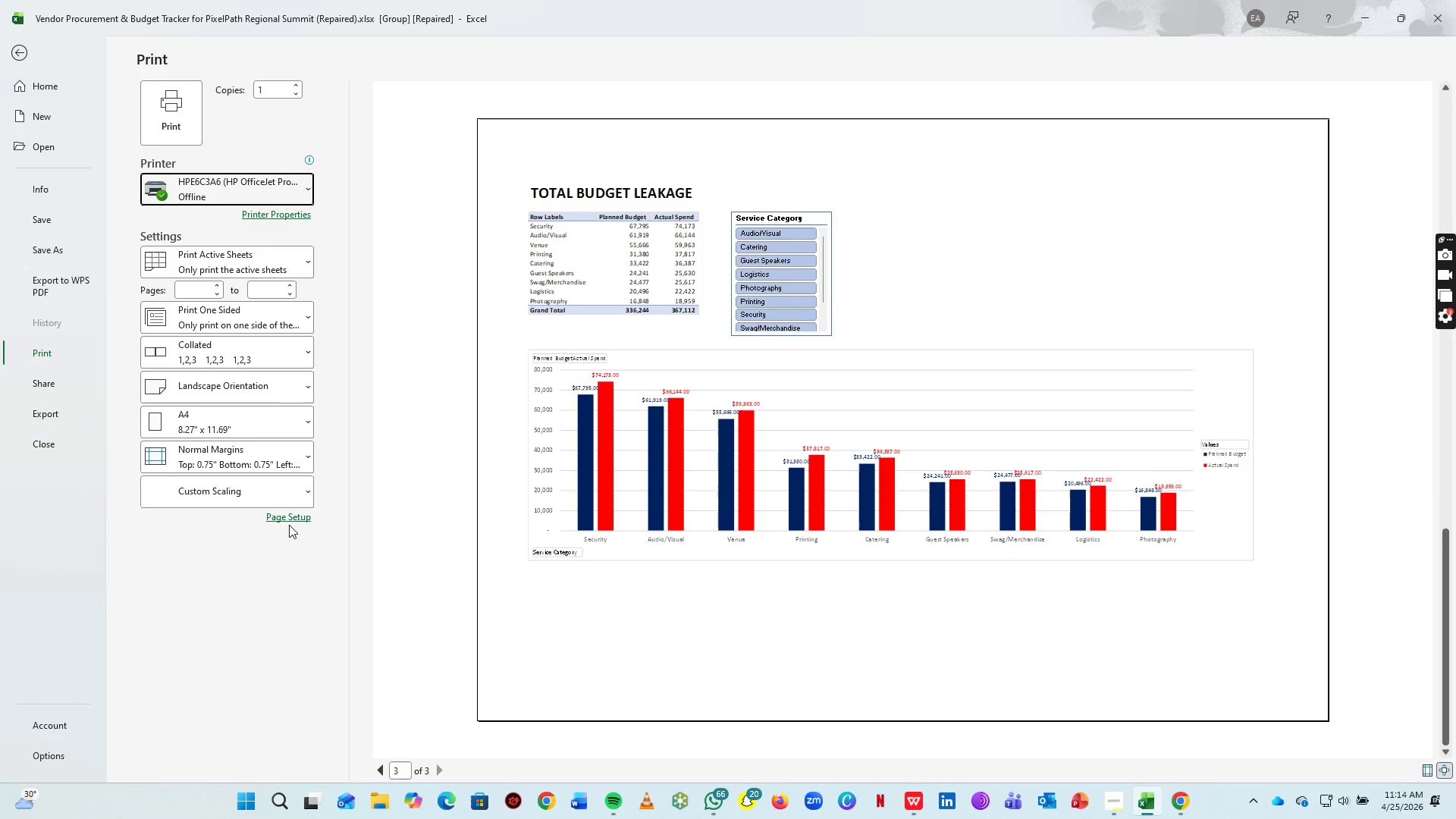 
left_click([293, 515])
 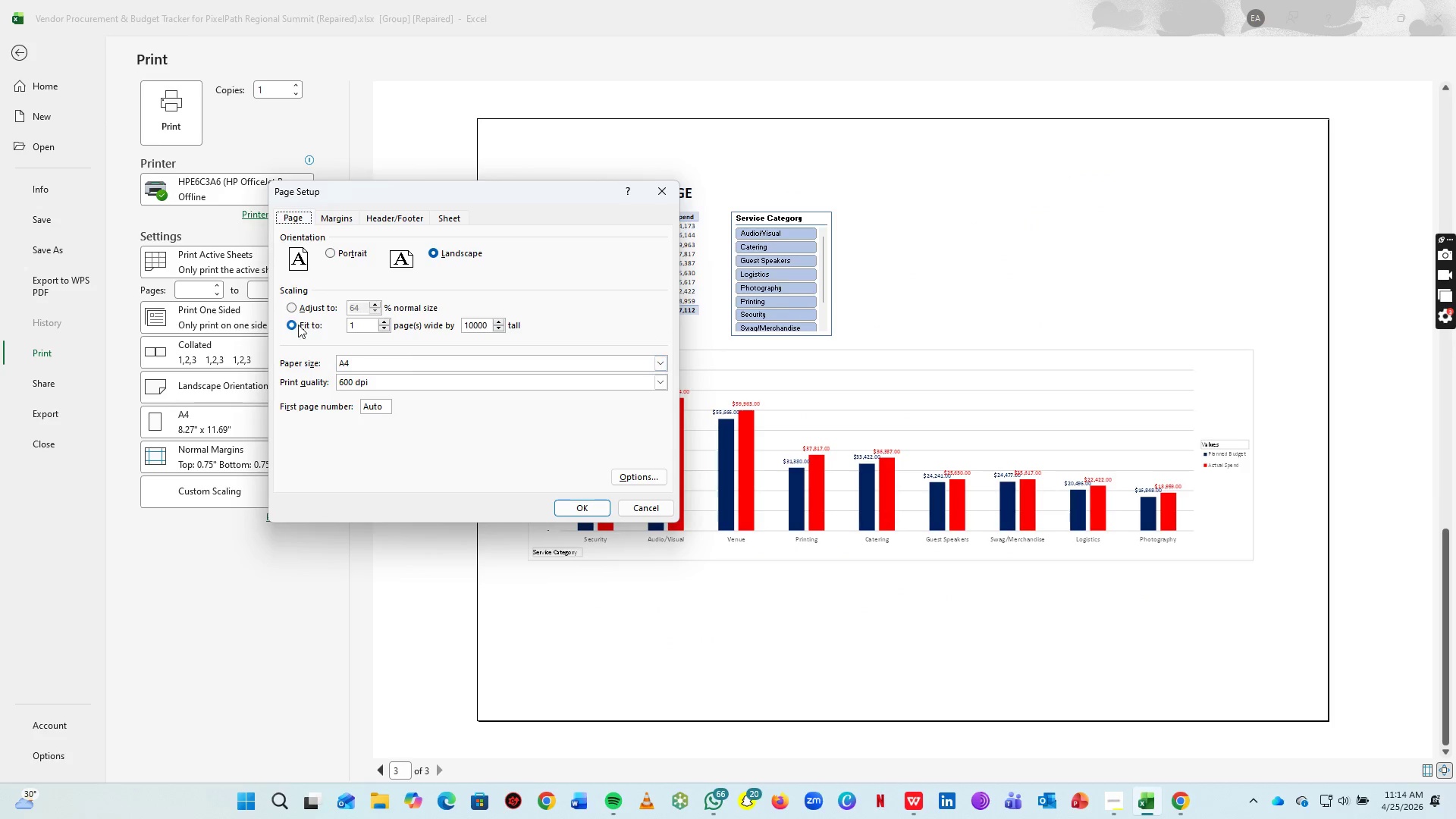 
left_click([305, 304])
 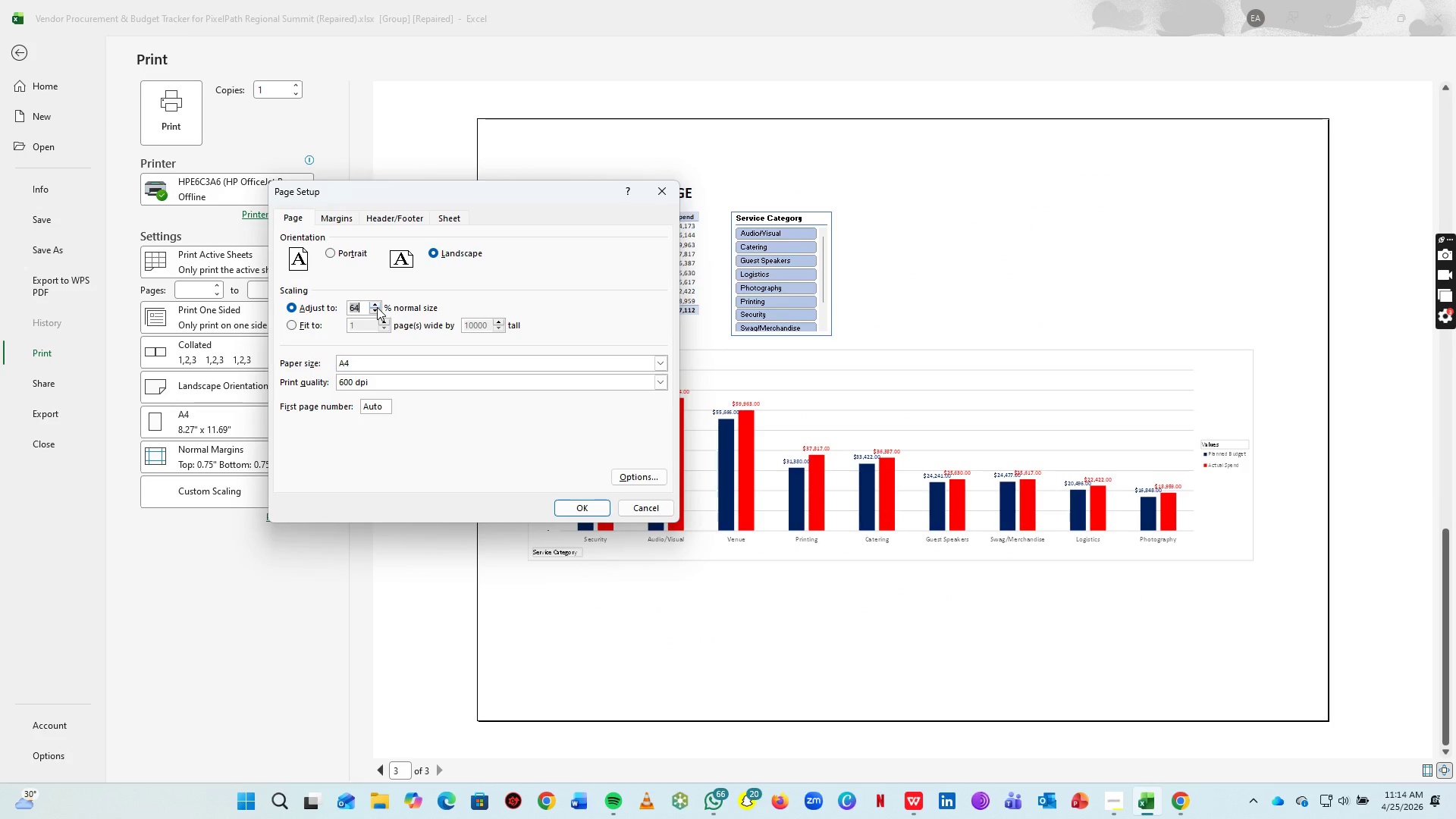 
double_click([377, 307])
 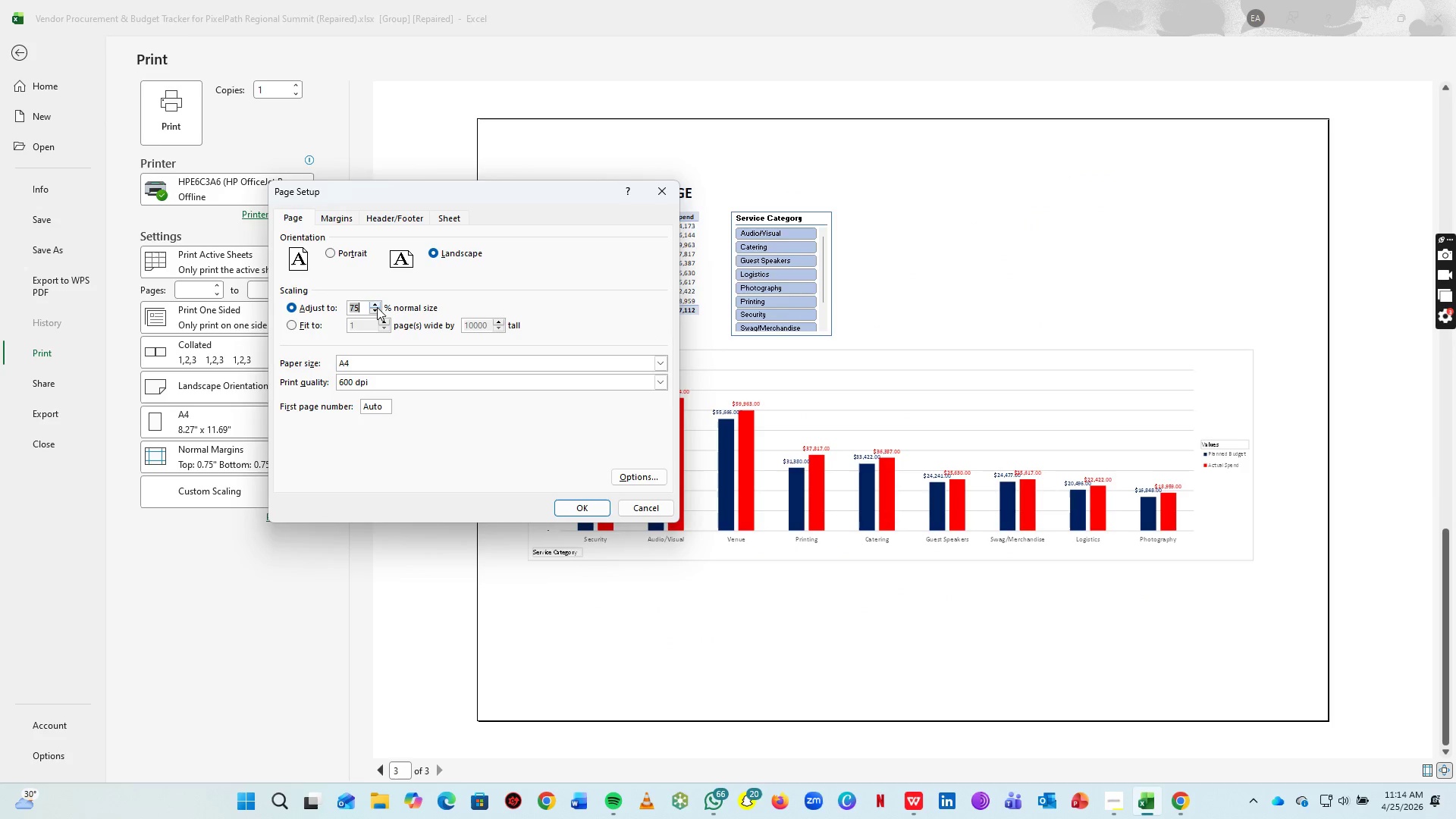 
triple_click([377, 307])
 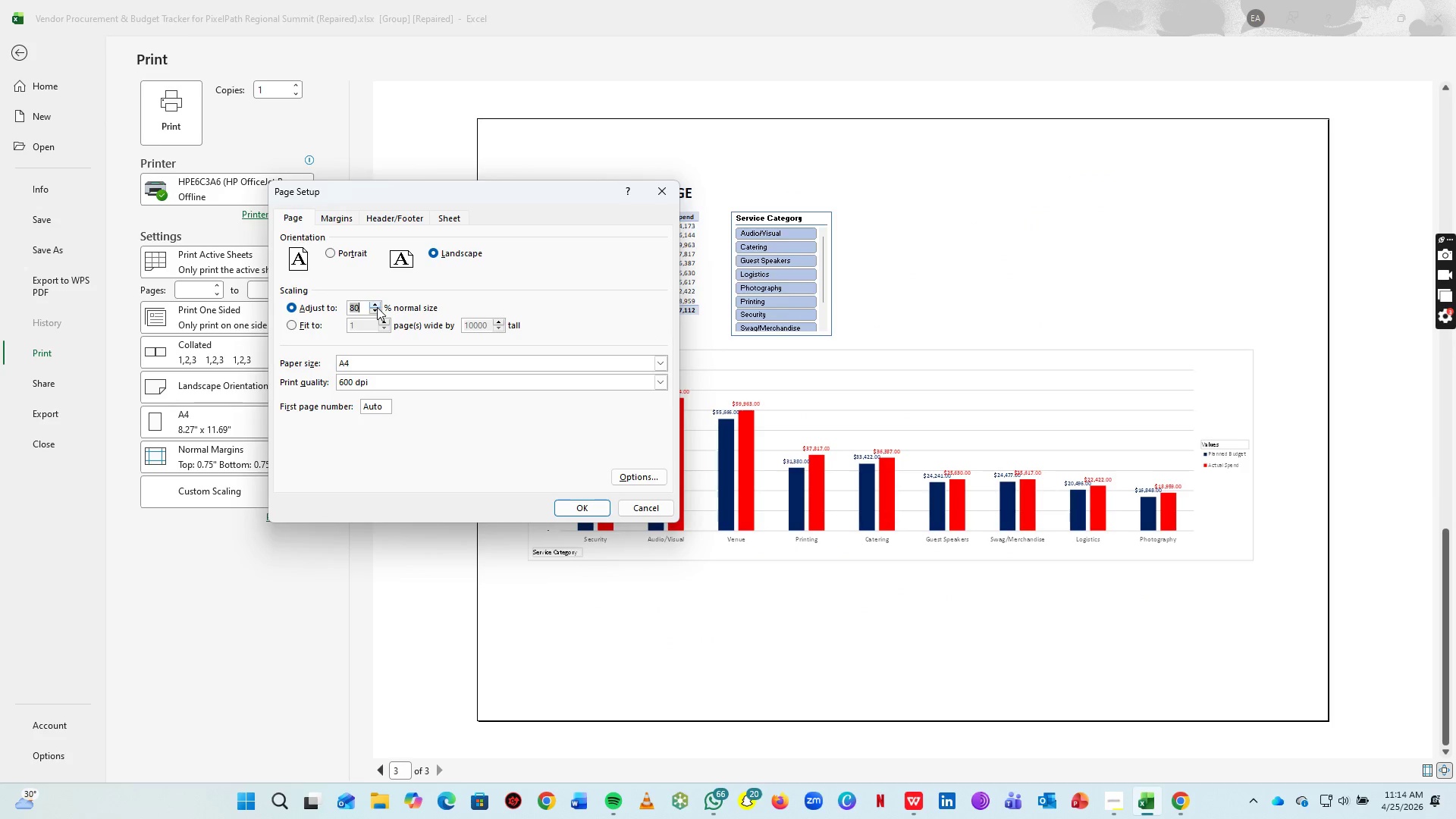 
triple_click([377, 307])
 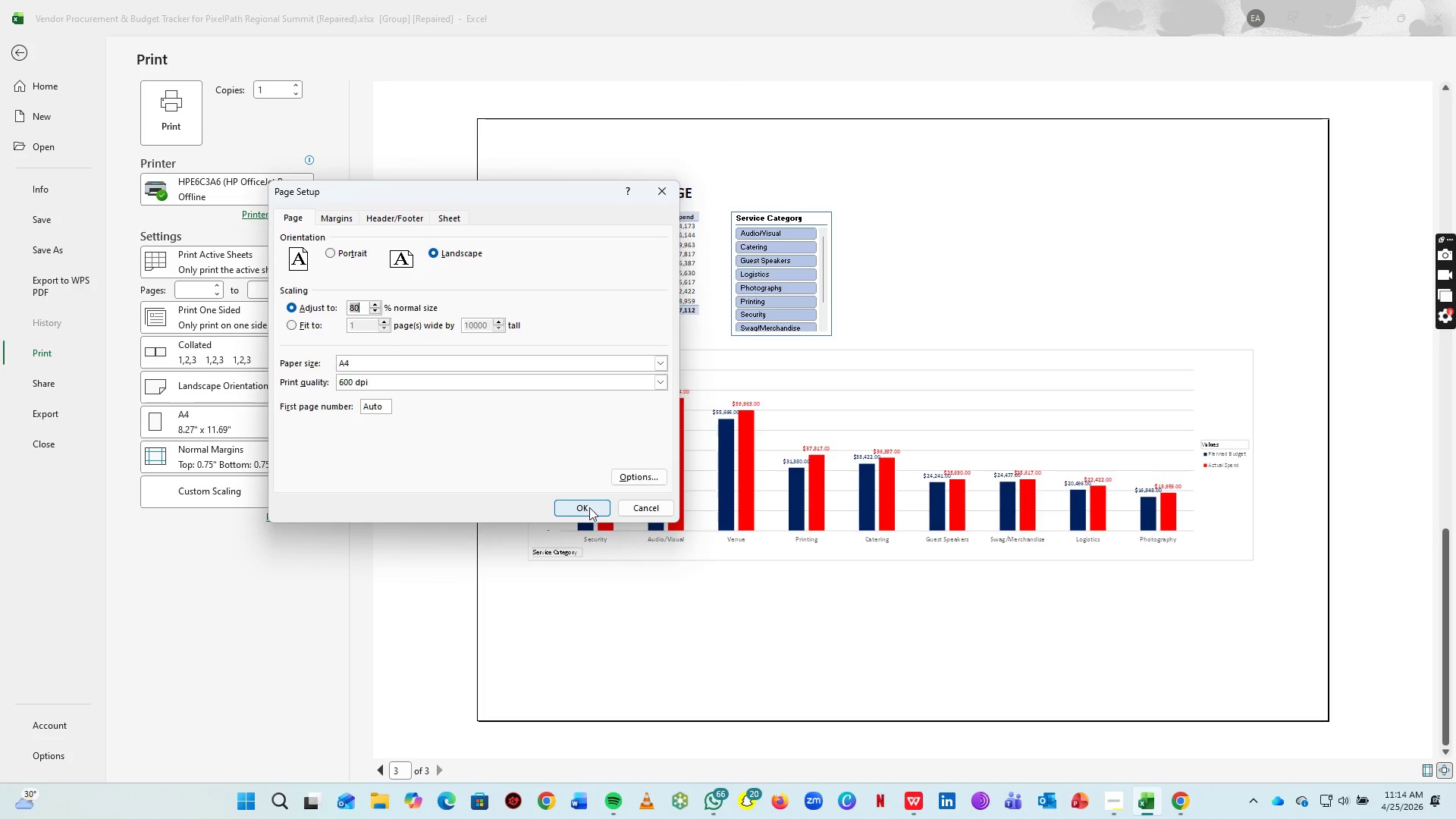 
left_click([589, 507])
 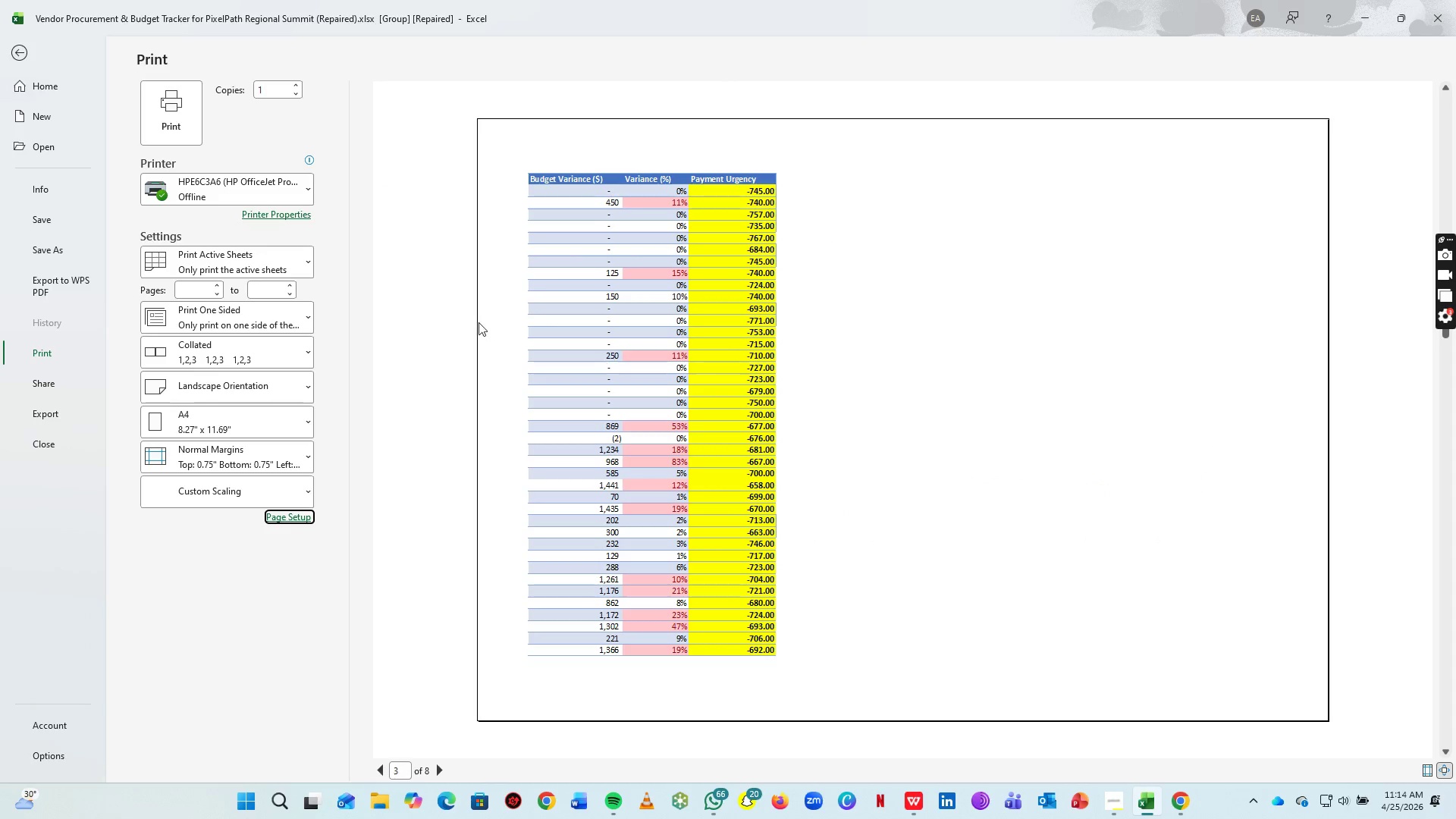 
left_click([293, 516])
 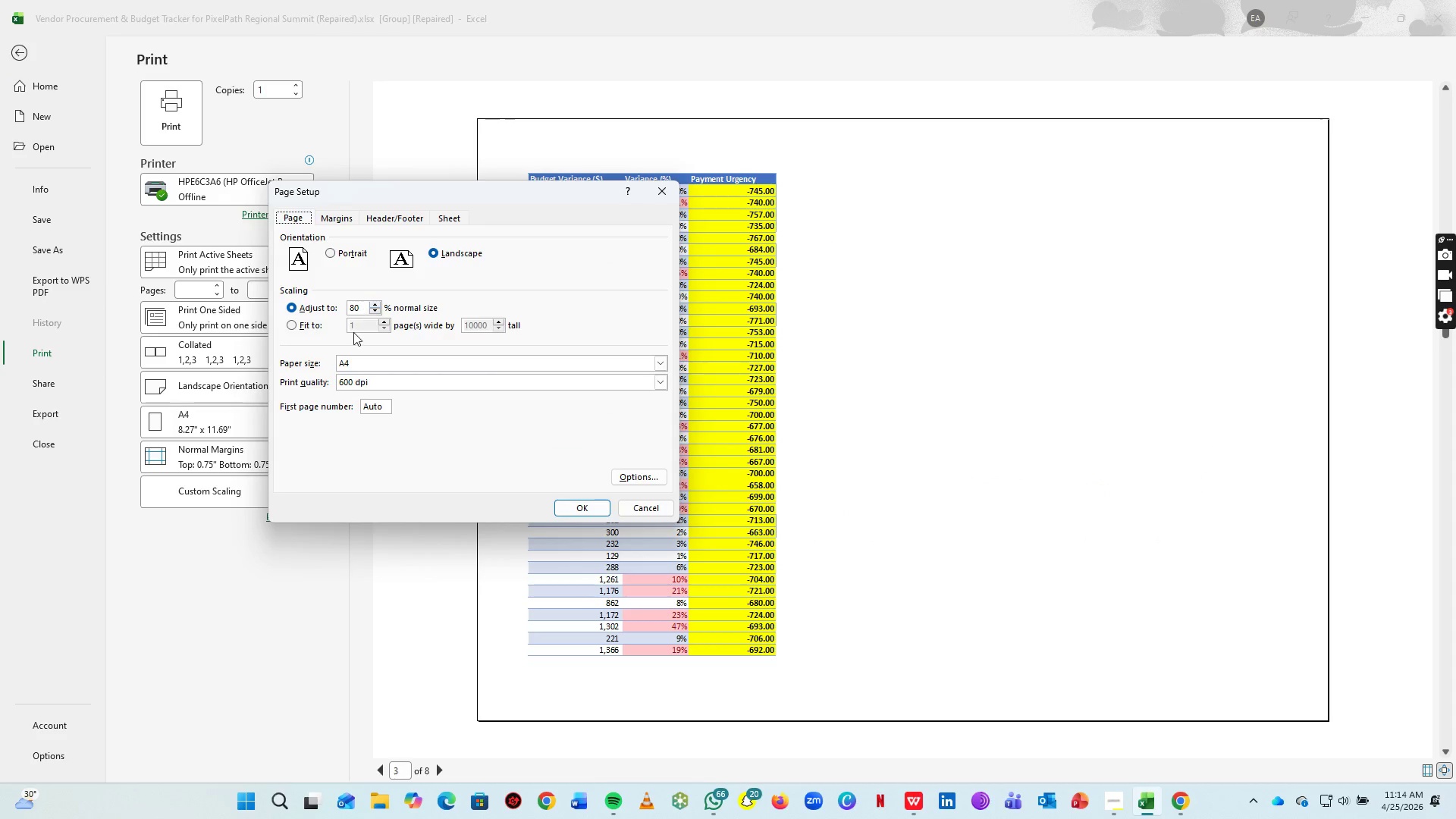 
double_click([373, 310])
 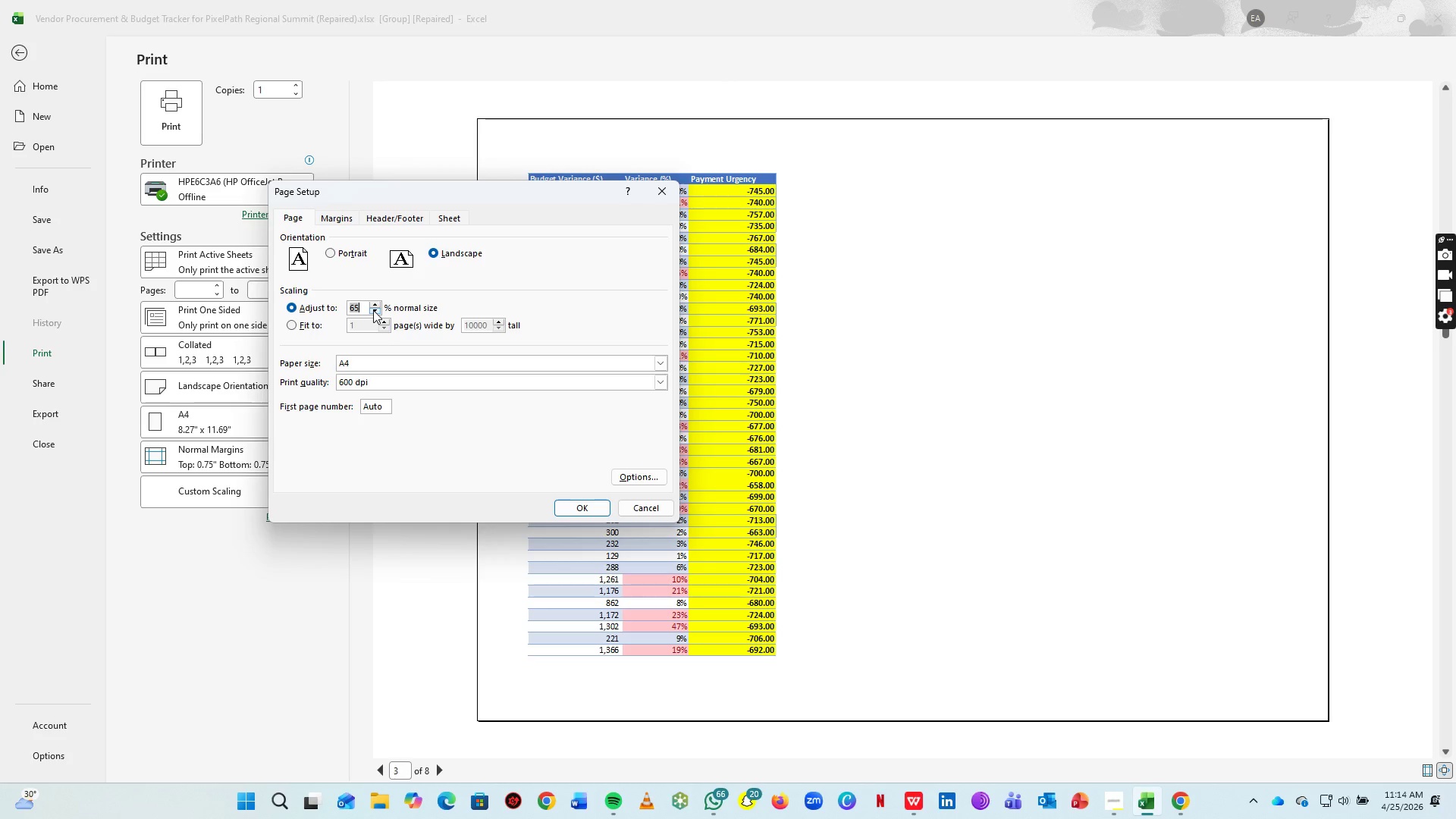 
triple_click([373, 310])
 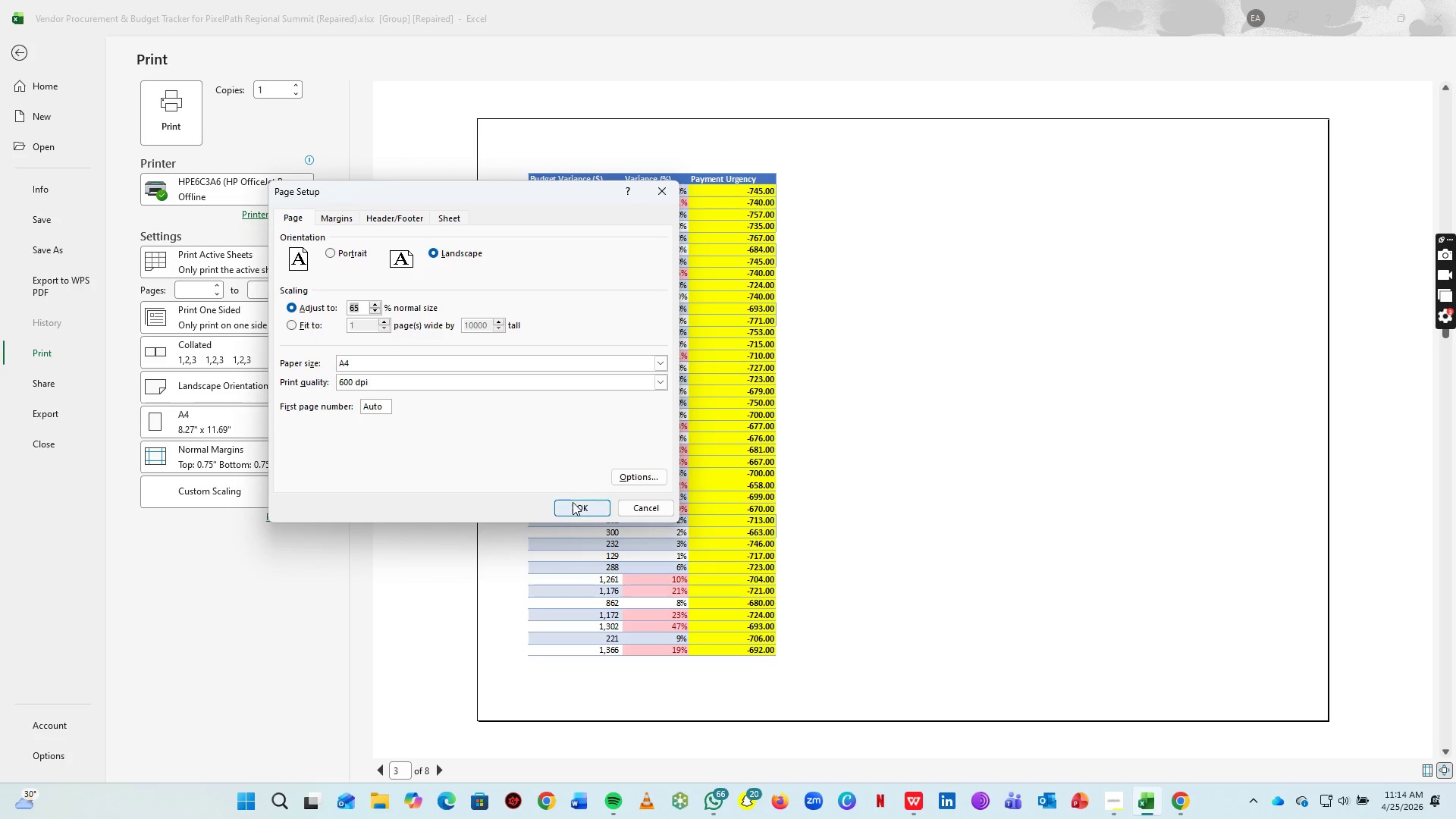 
double_click([573, 502])
 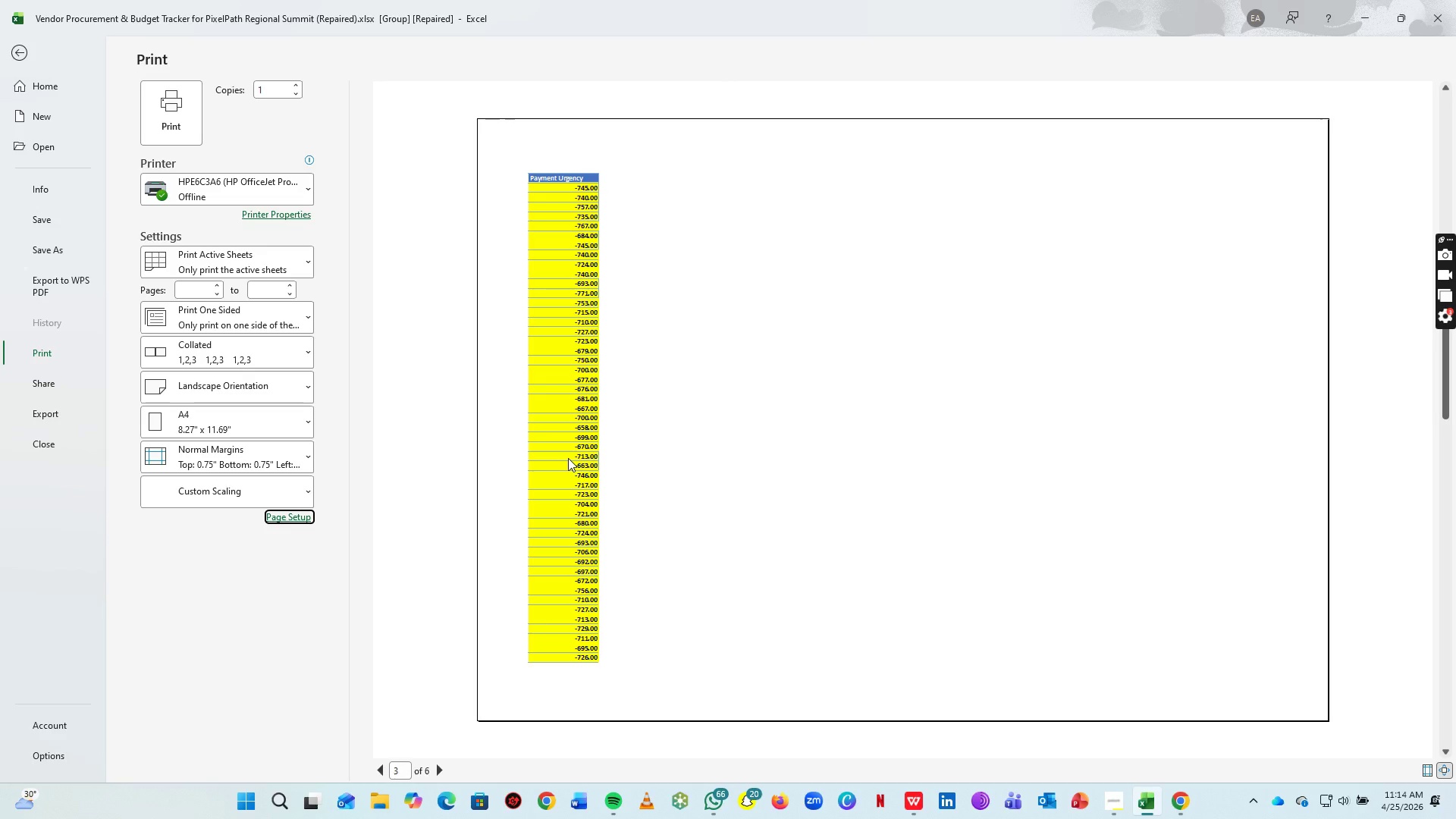 
wait(17.0)
 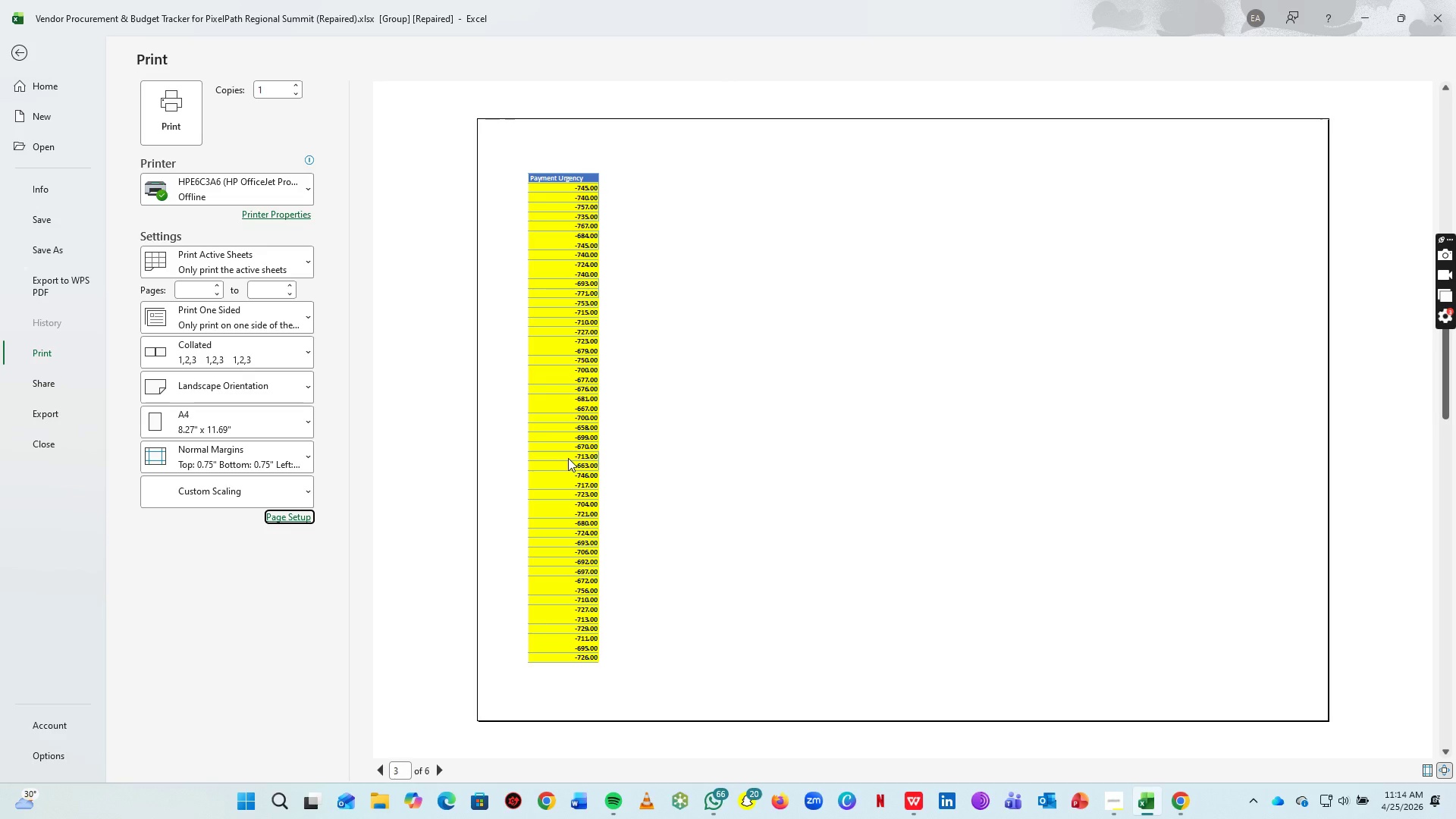 
scroll: coordinate [791, 465], scroll_direction: down, amount: 2.0
 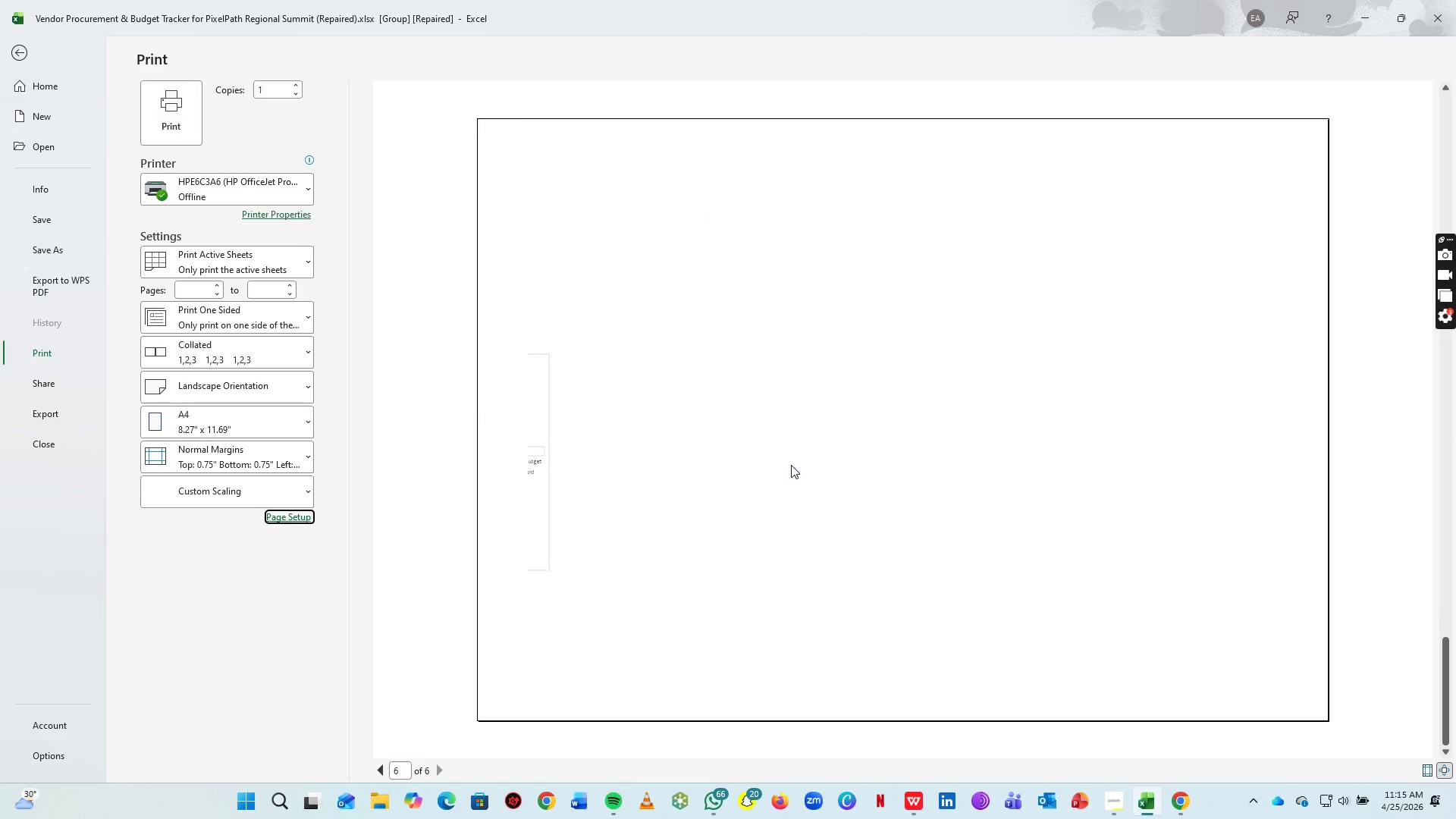 
scroll: coordinate [791, 465], scroll_direction: up, amount: 1.0
 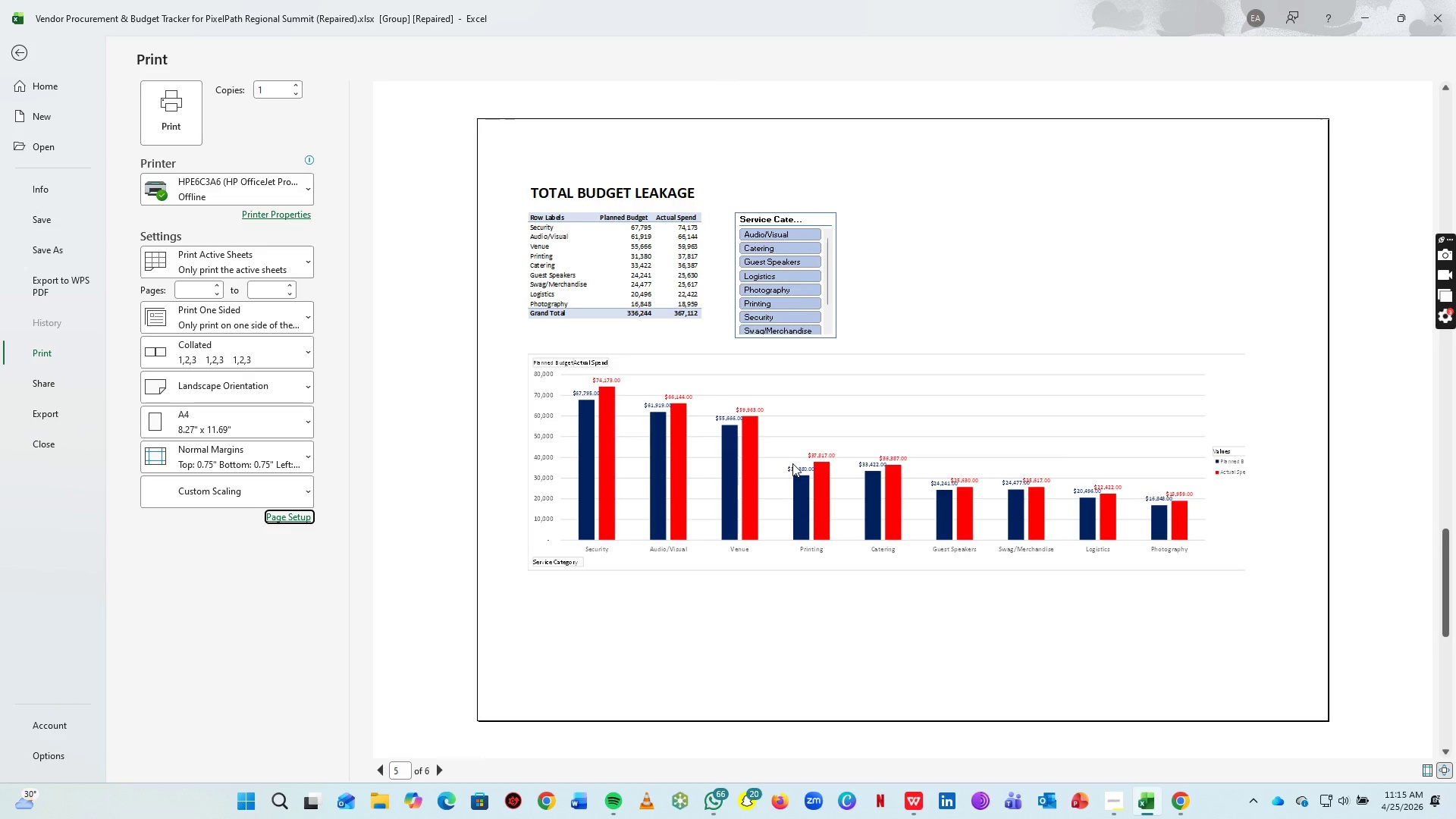 
key(Escape)
 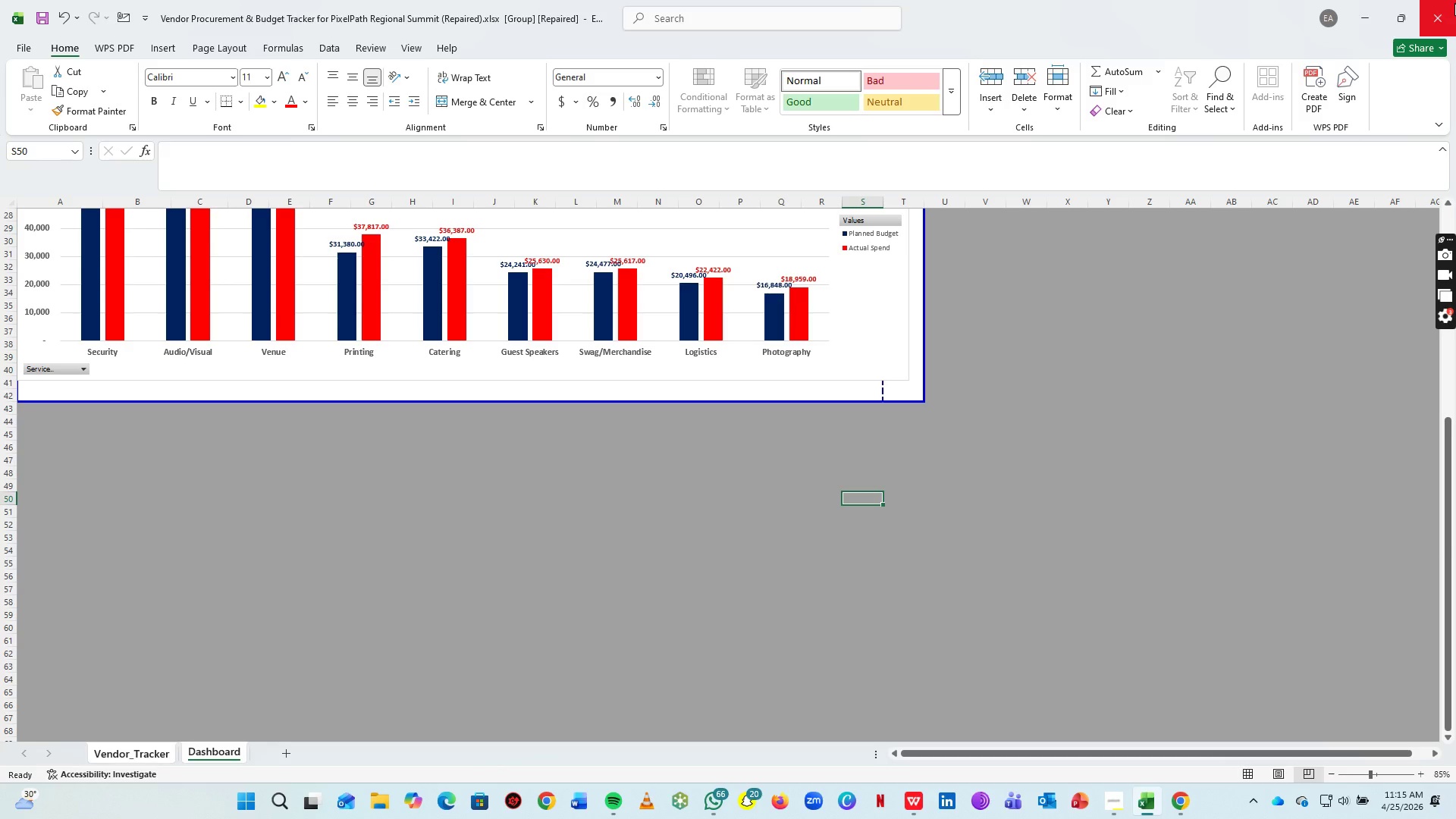 
left_click([1454, 3])
 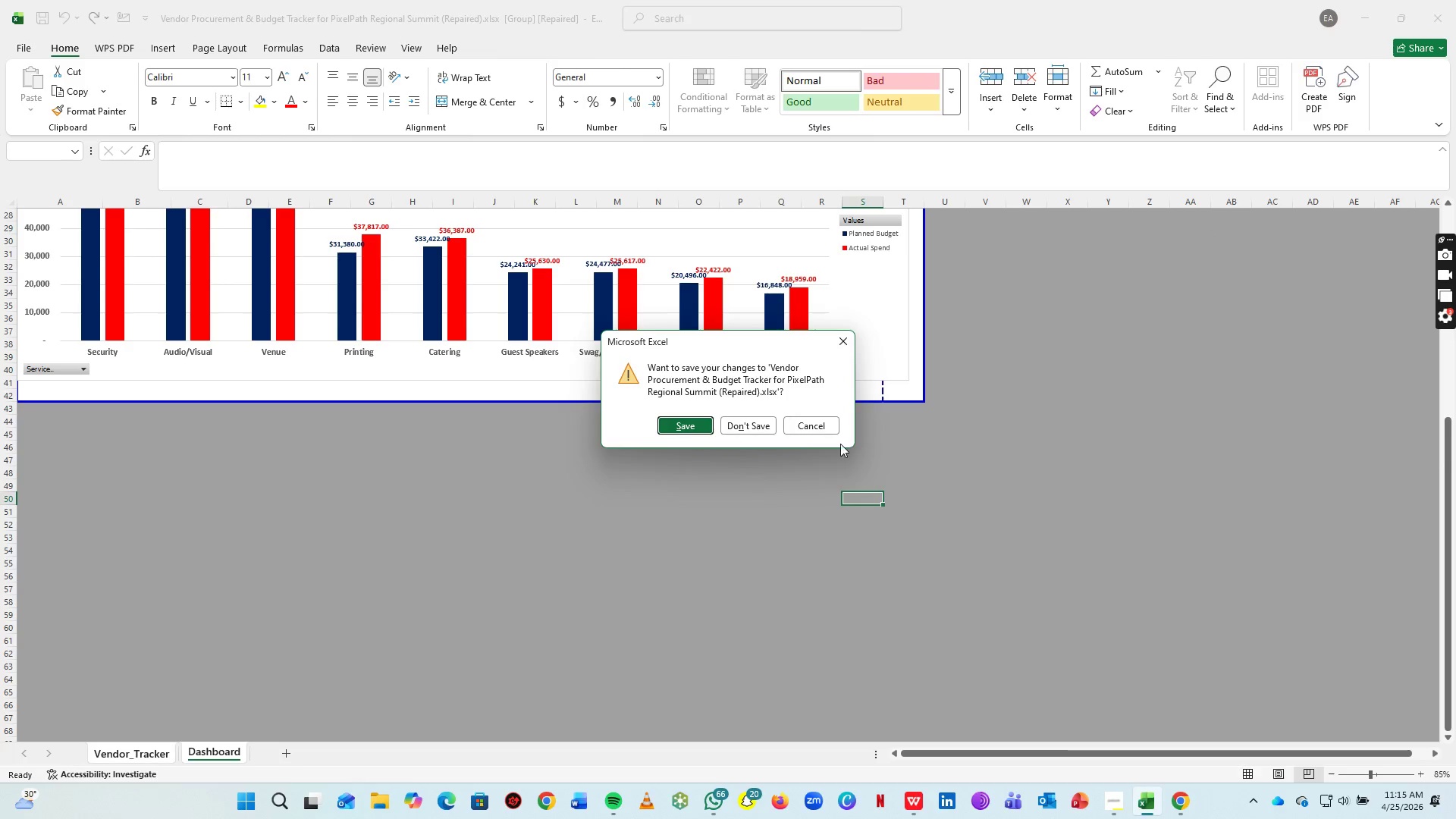 
left_click([937, 449])
 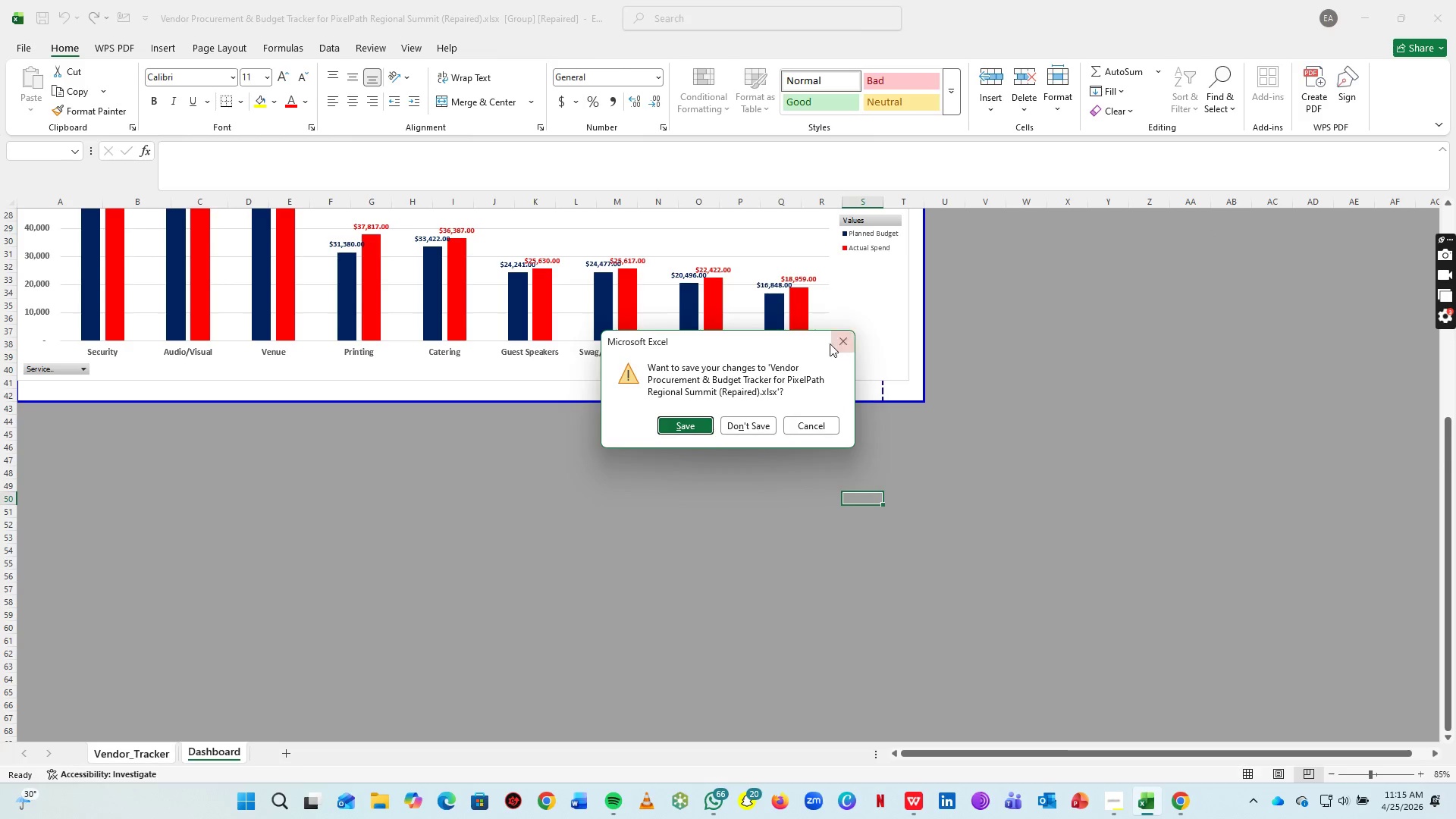 
left_click([845, 340])
 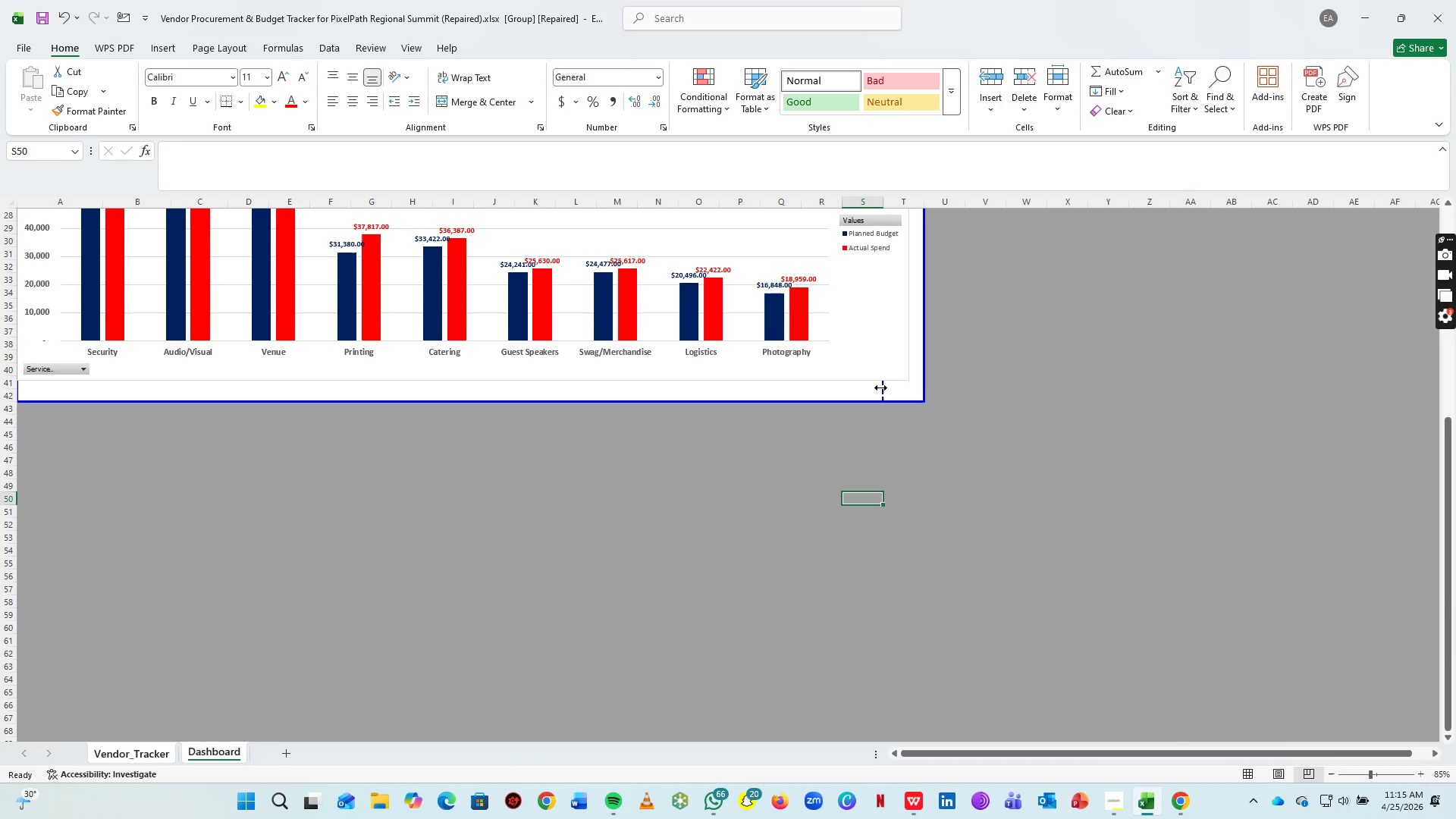 
left_click_drag(start_coordinate=[880, 388], to_coordinate=[936, 391])
 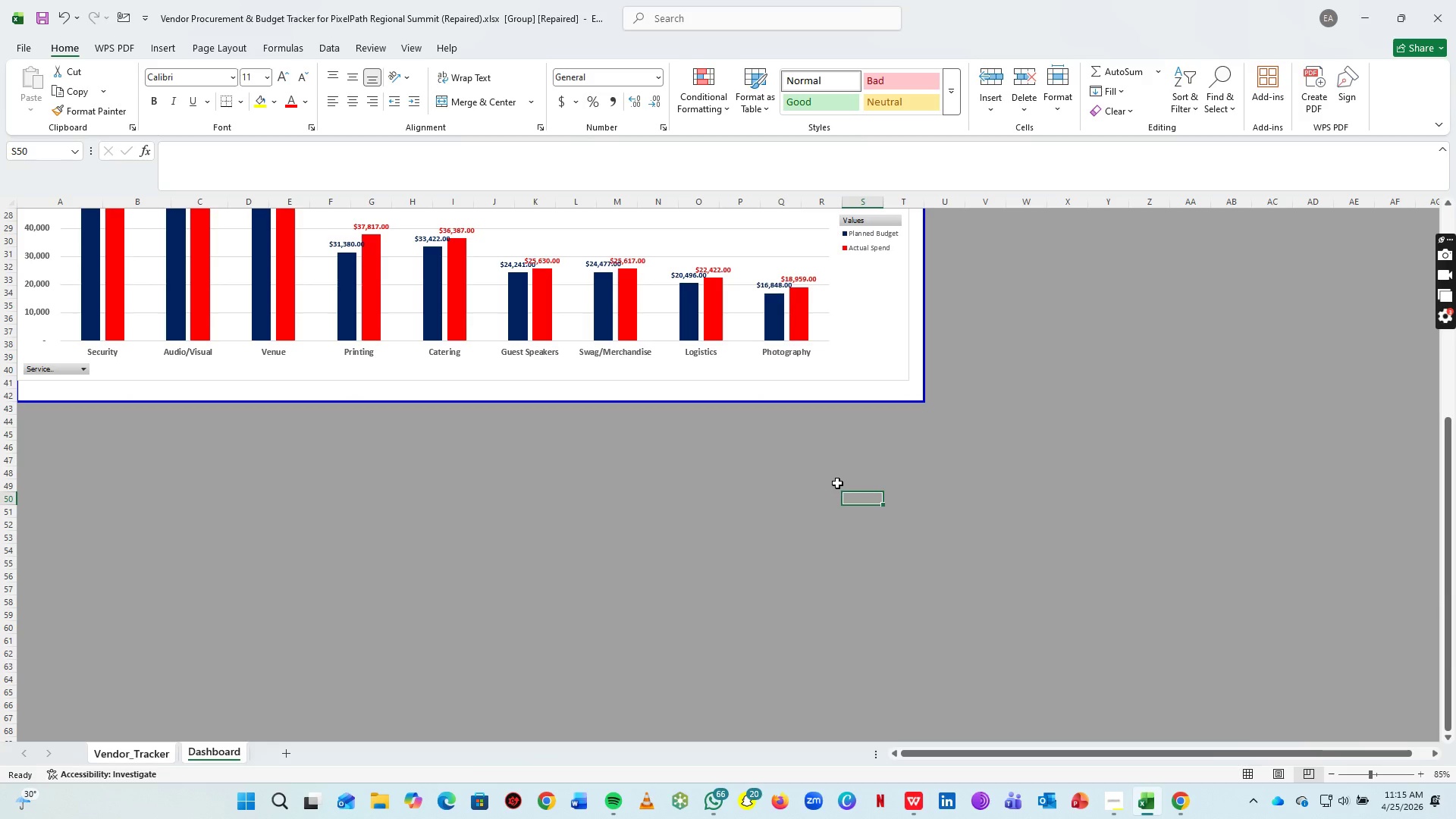 
key(Control+S)
 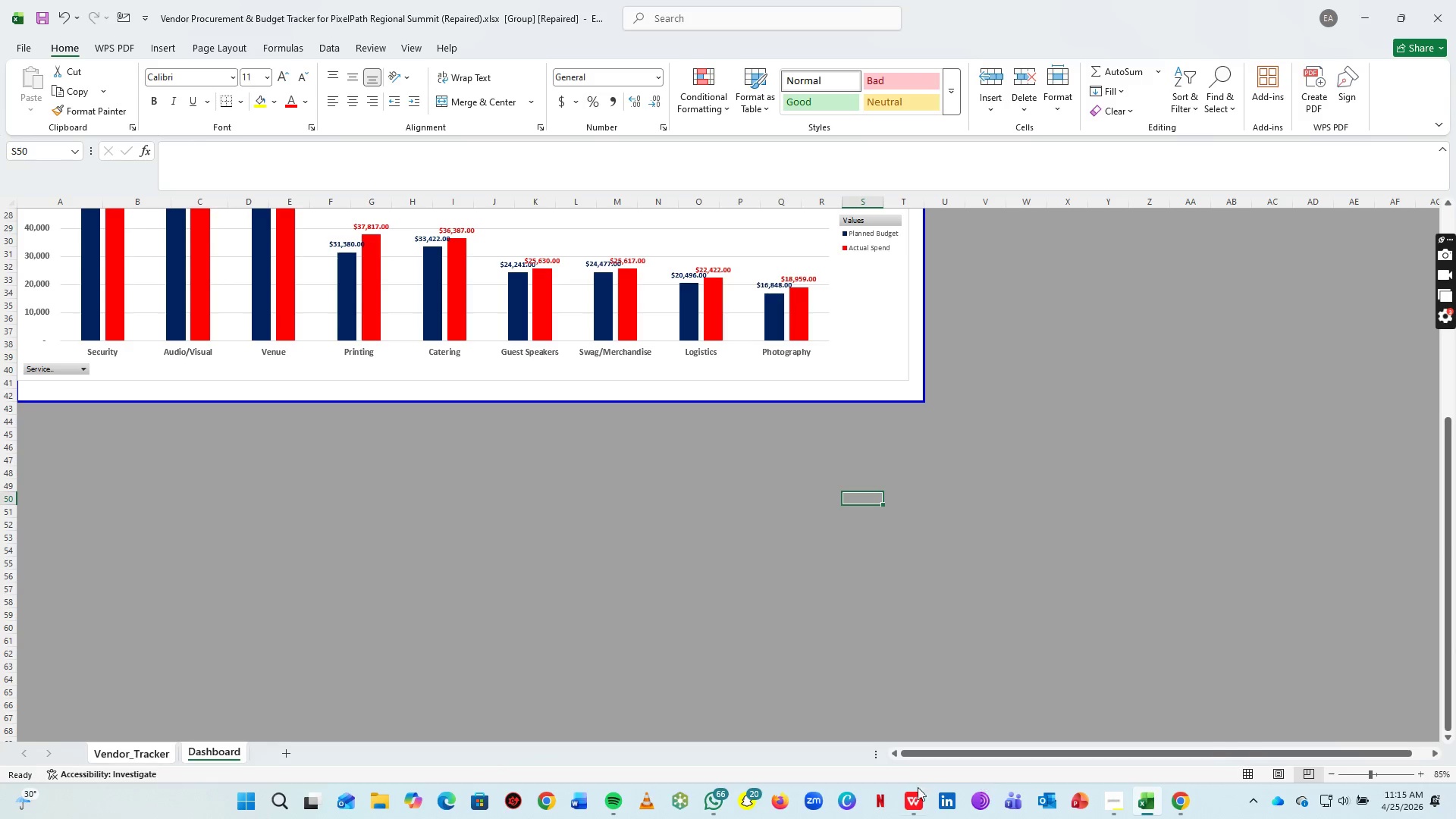 
left_click([907, 799])
 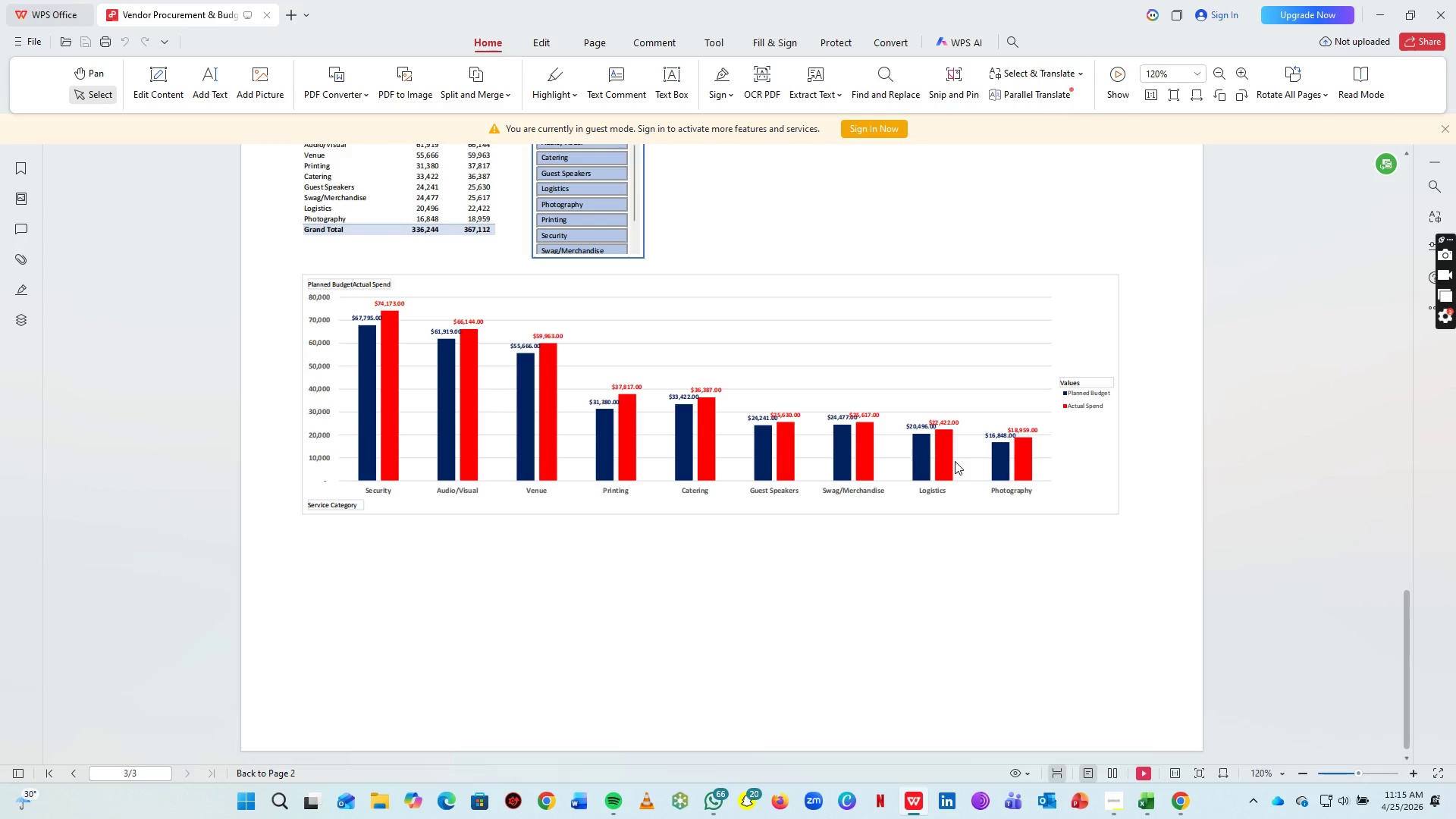 
left_click([1455, 2])
 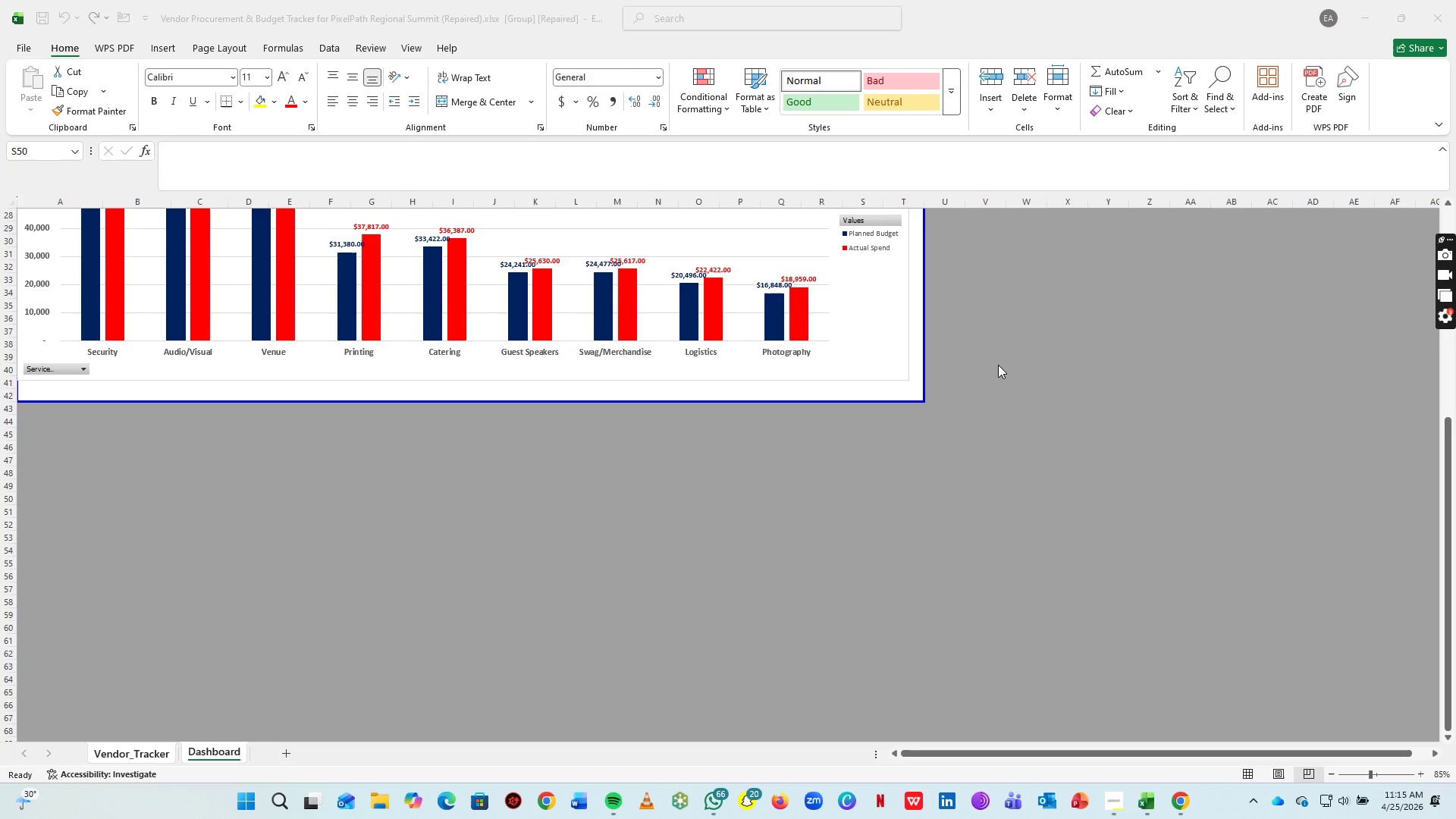 
scroll: coordinate [975, 466], scroll_direction: up, amount: 30.0
 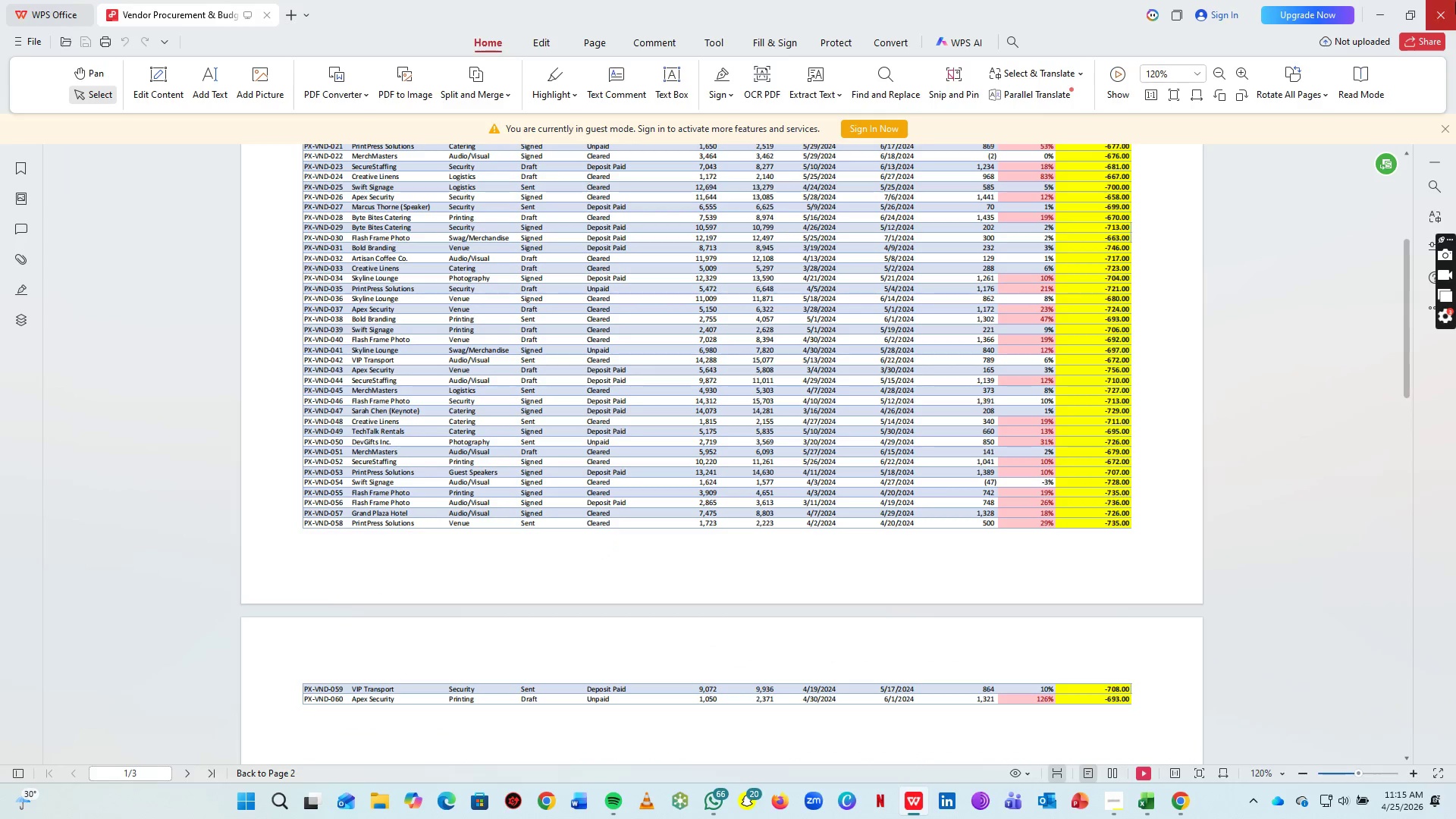 
left_click([1003, 365])
 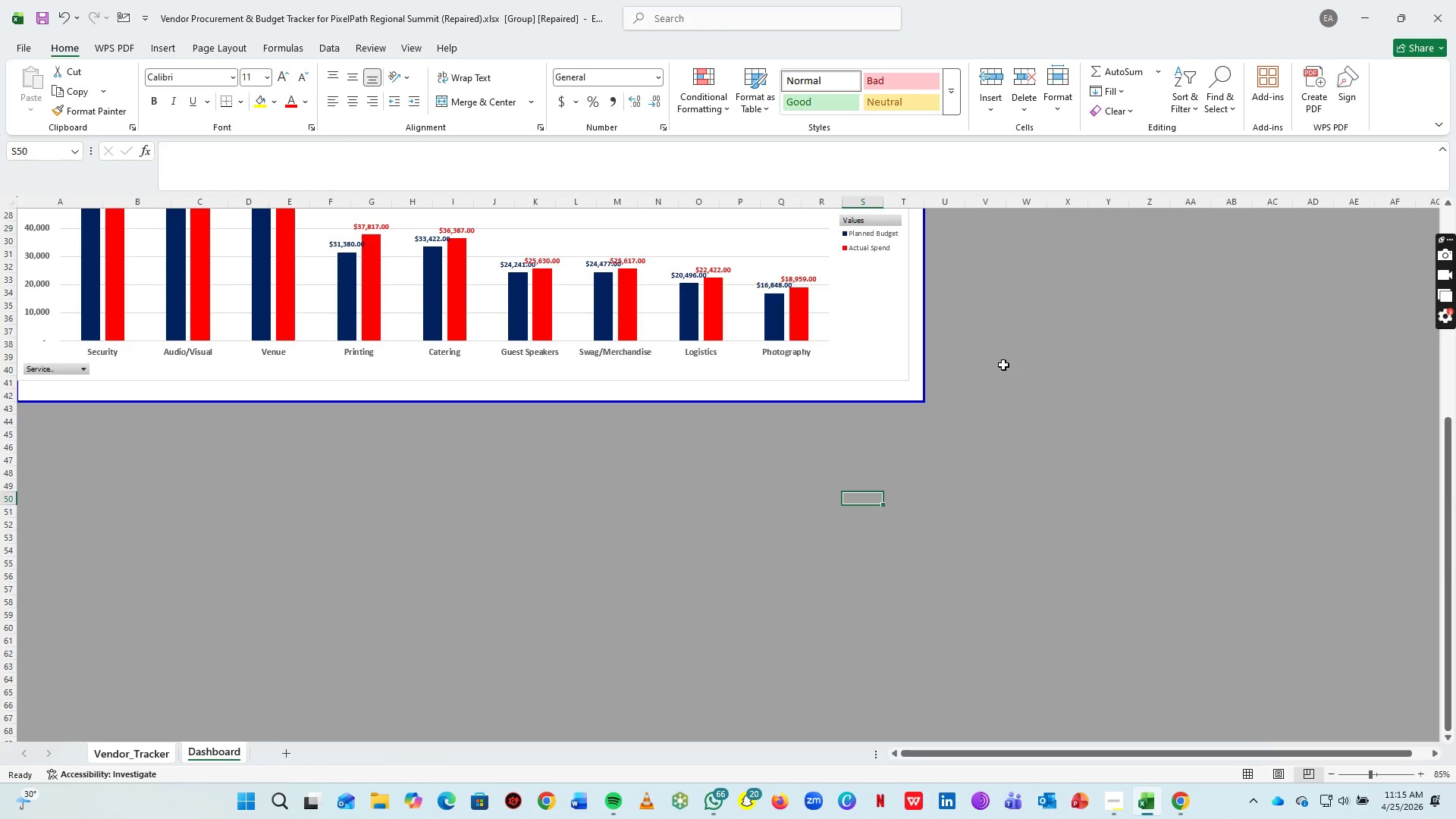 
hold_key(key=ControlLeft, duration=0.53)
 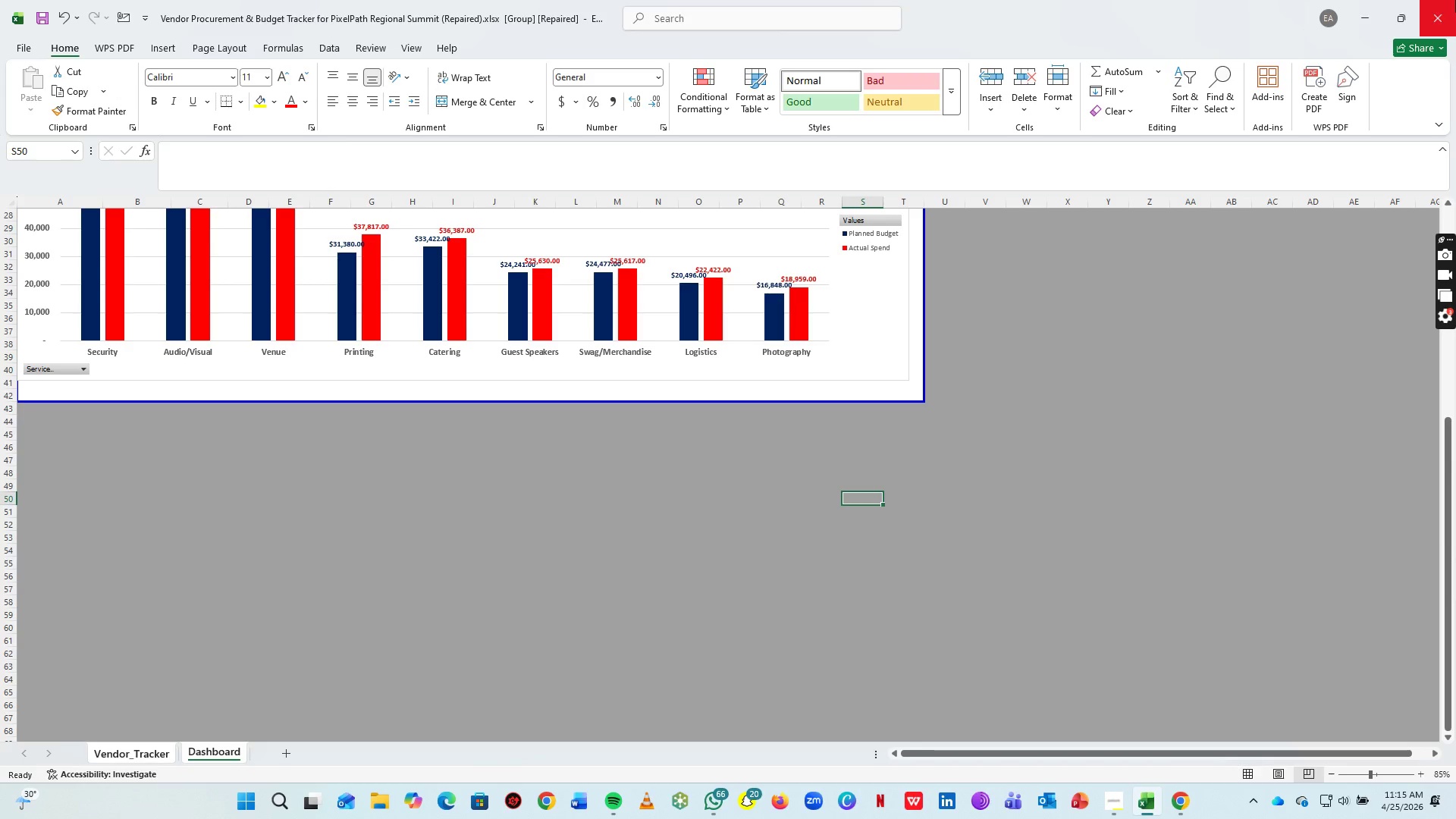 